 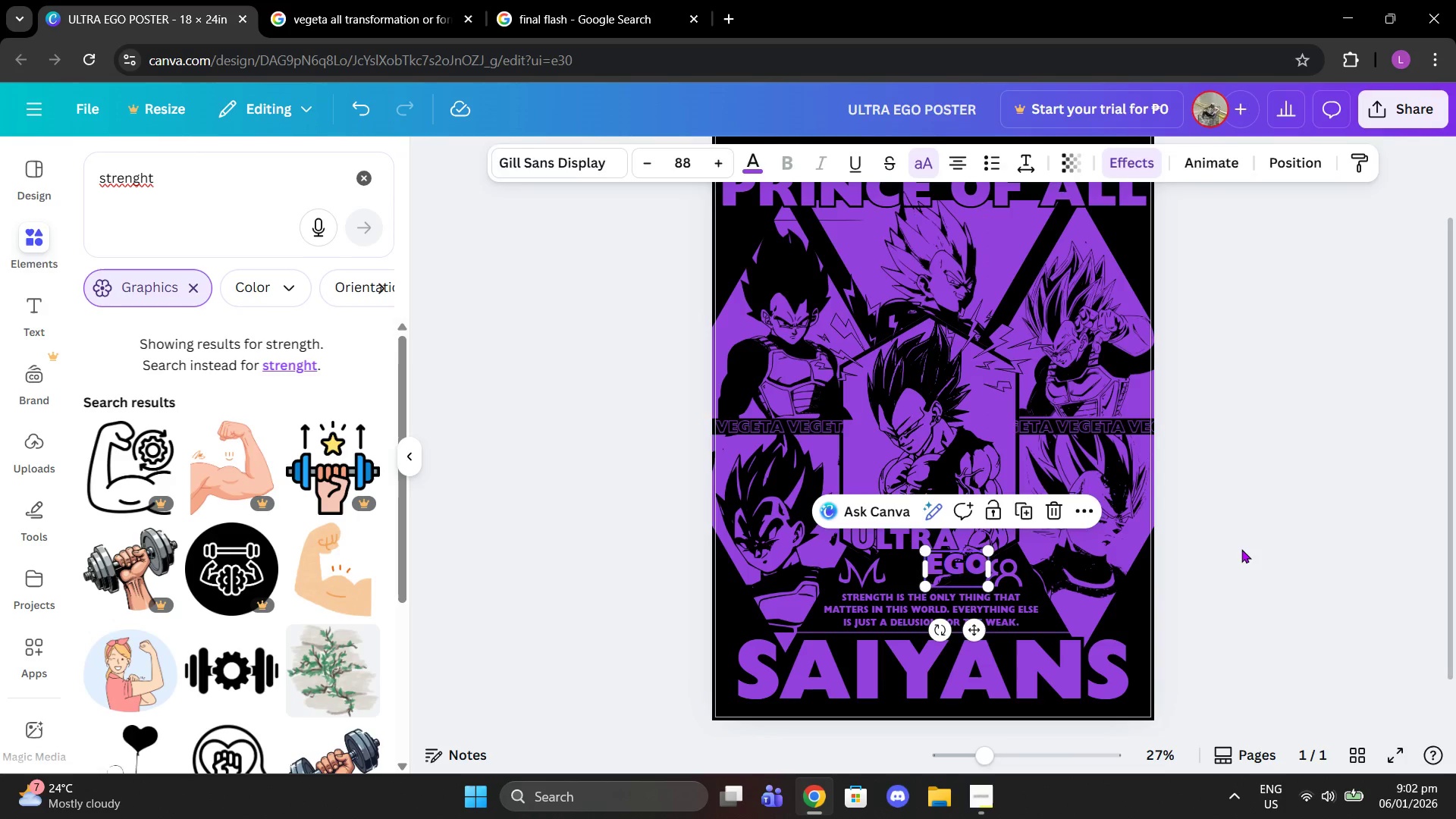 
left_click([1241, 549])
 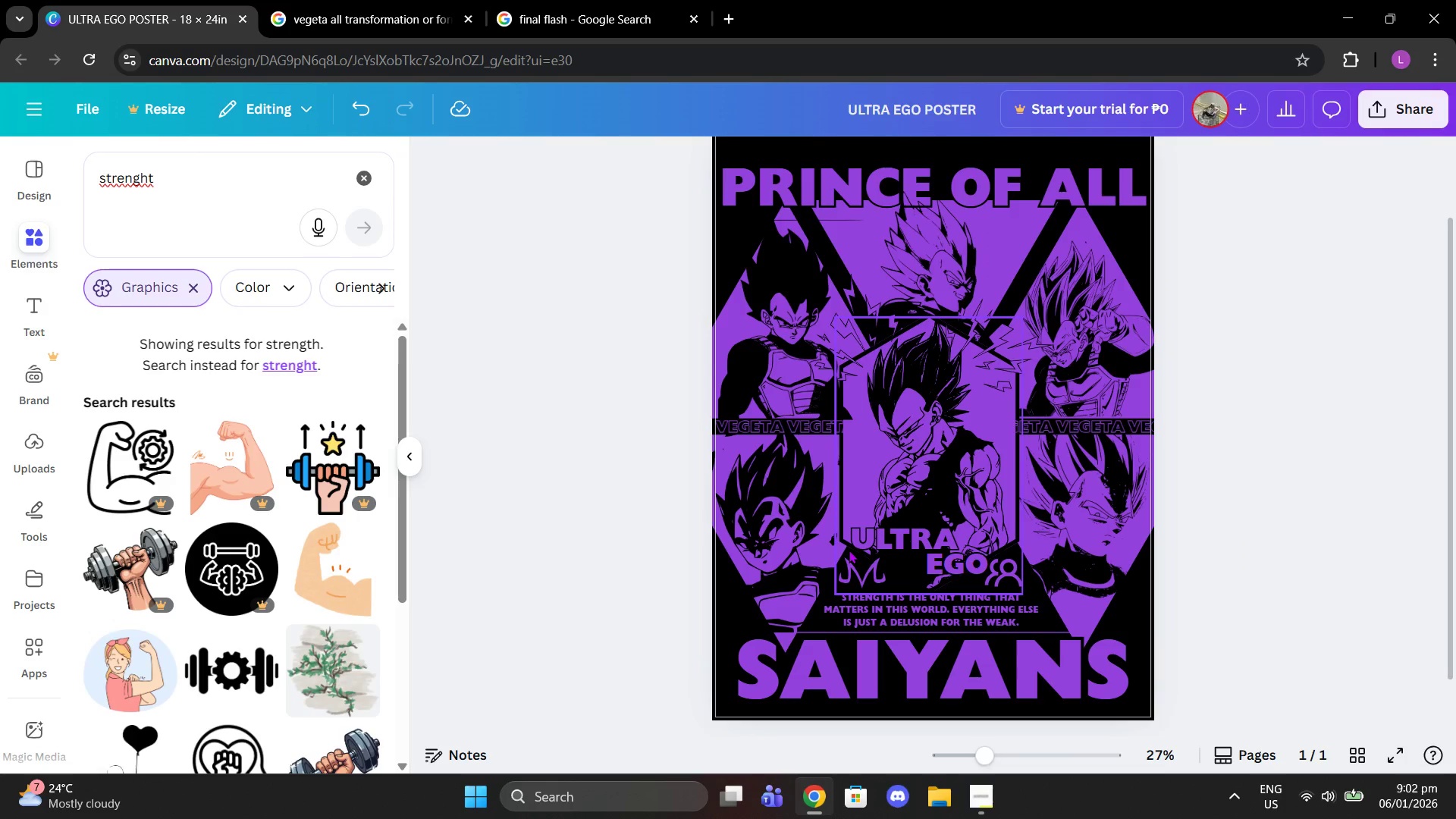 
wait(9.99)
 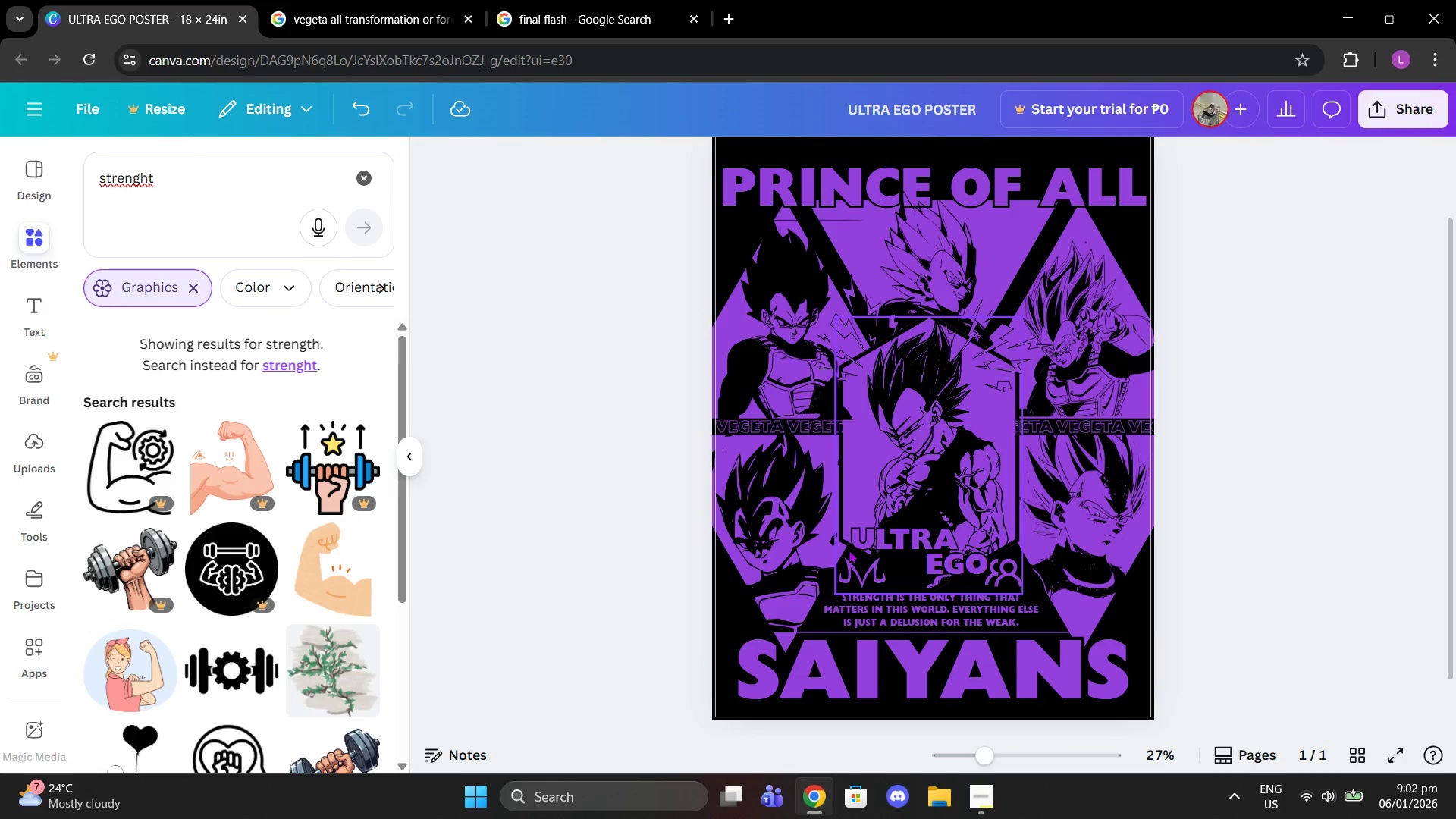 
left_click([752, 430])
 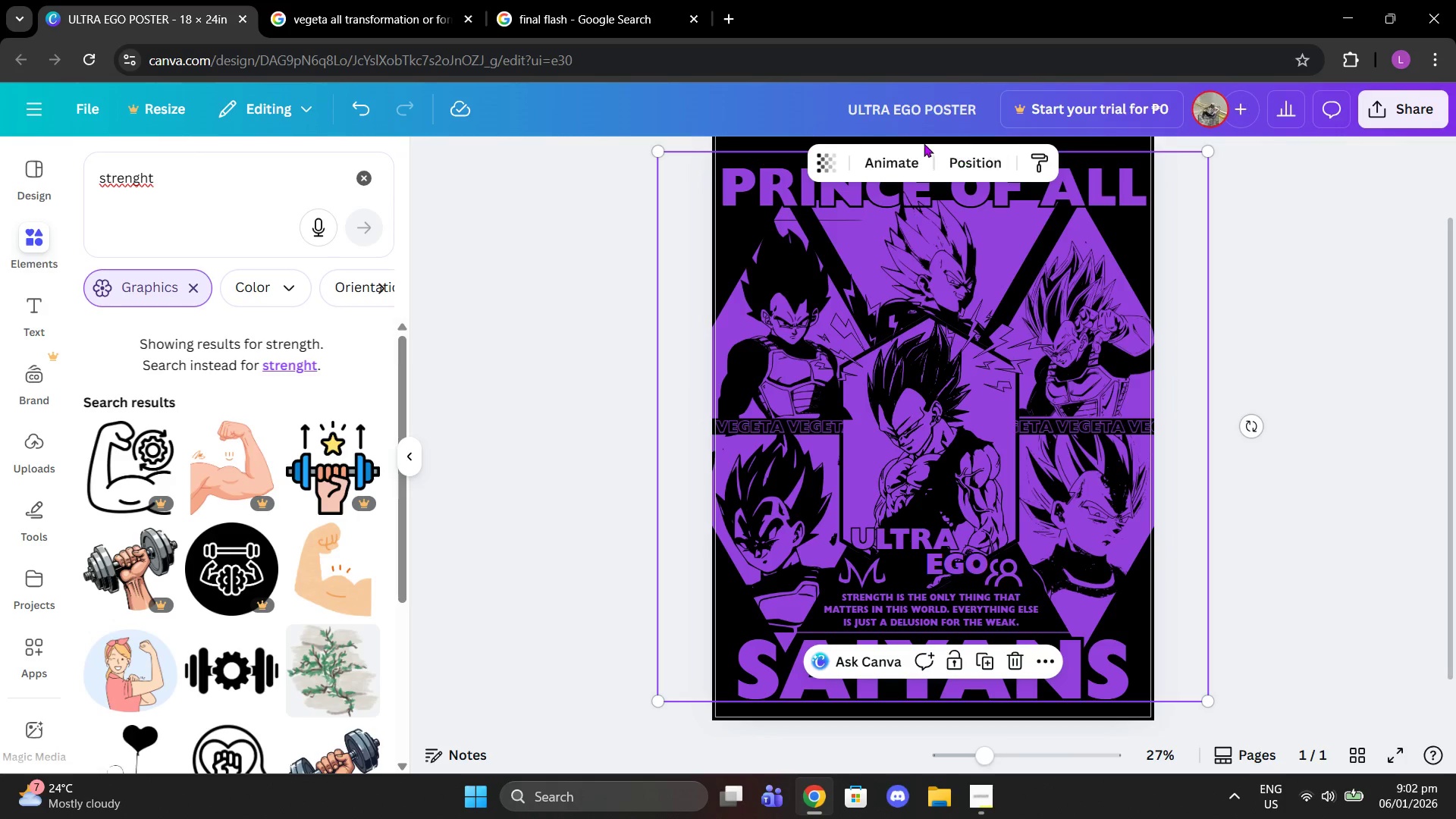 
left_click([977, 161])
 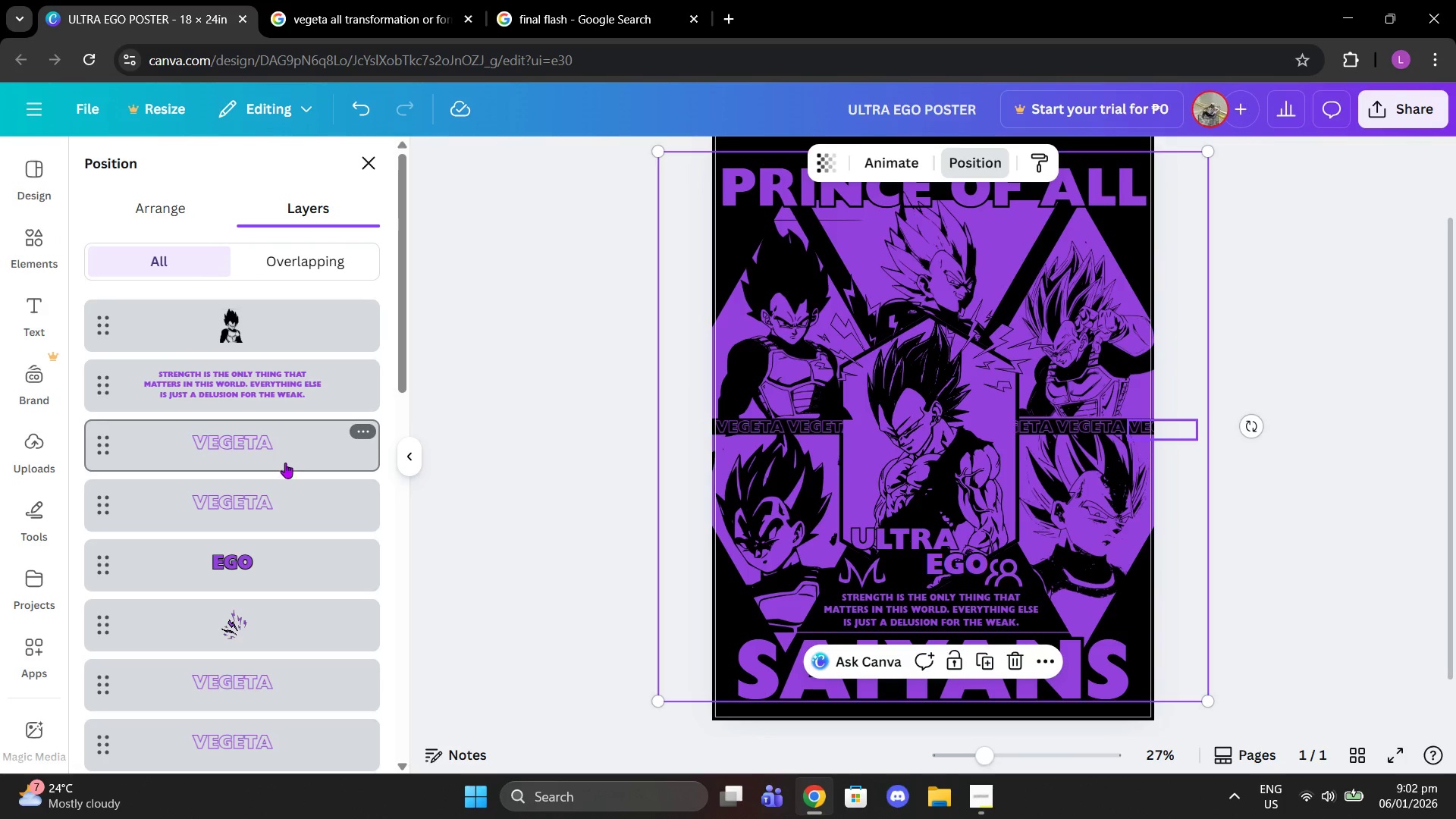 
left_click([278, 509])
 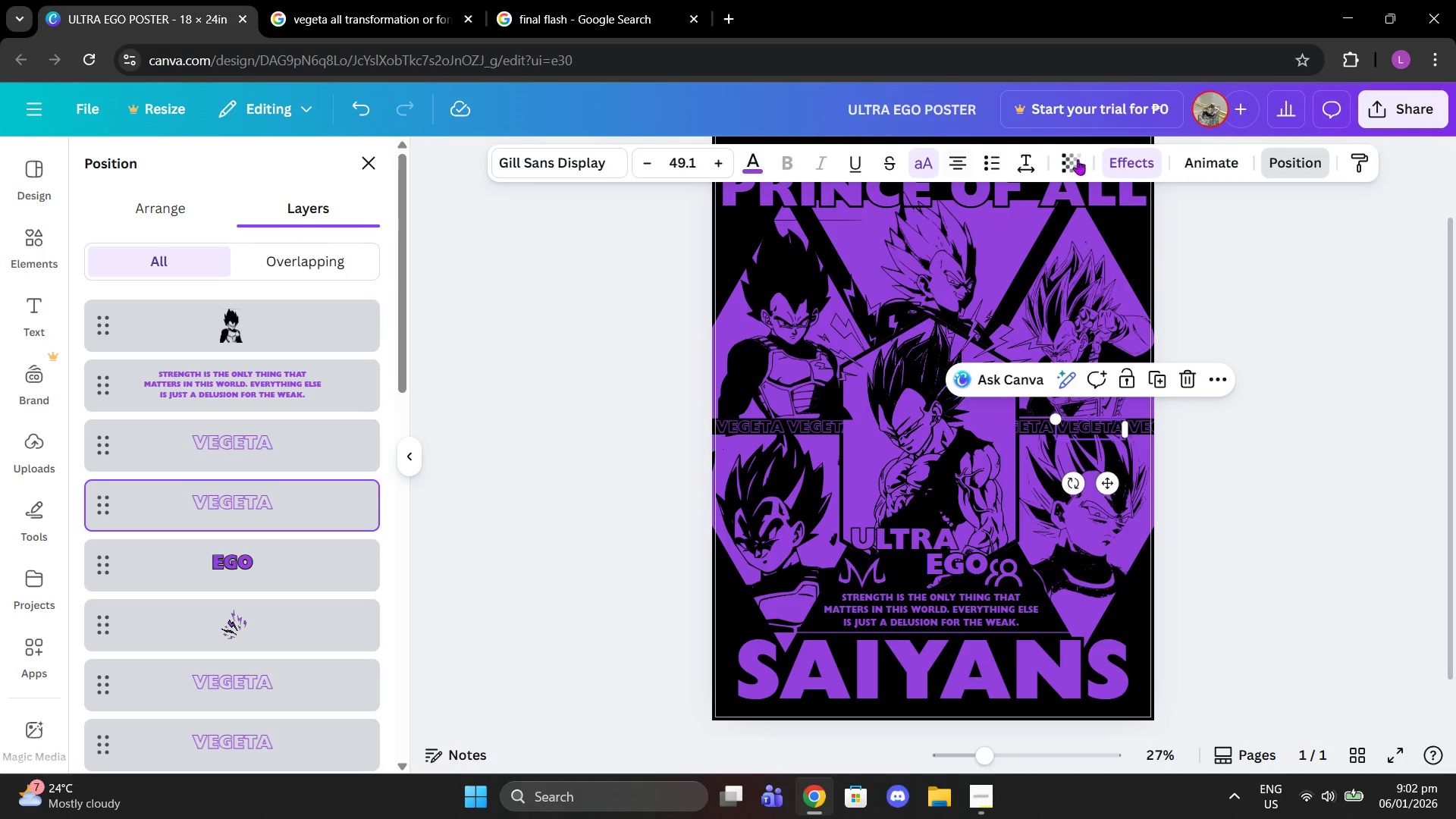 
left_click([1128, 162])
 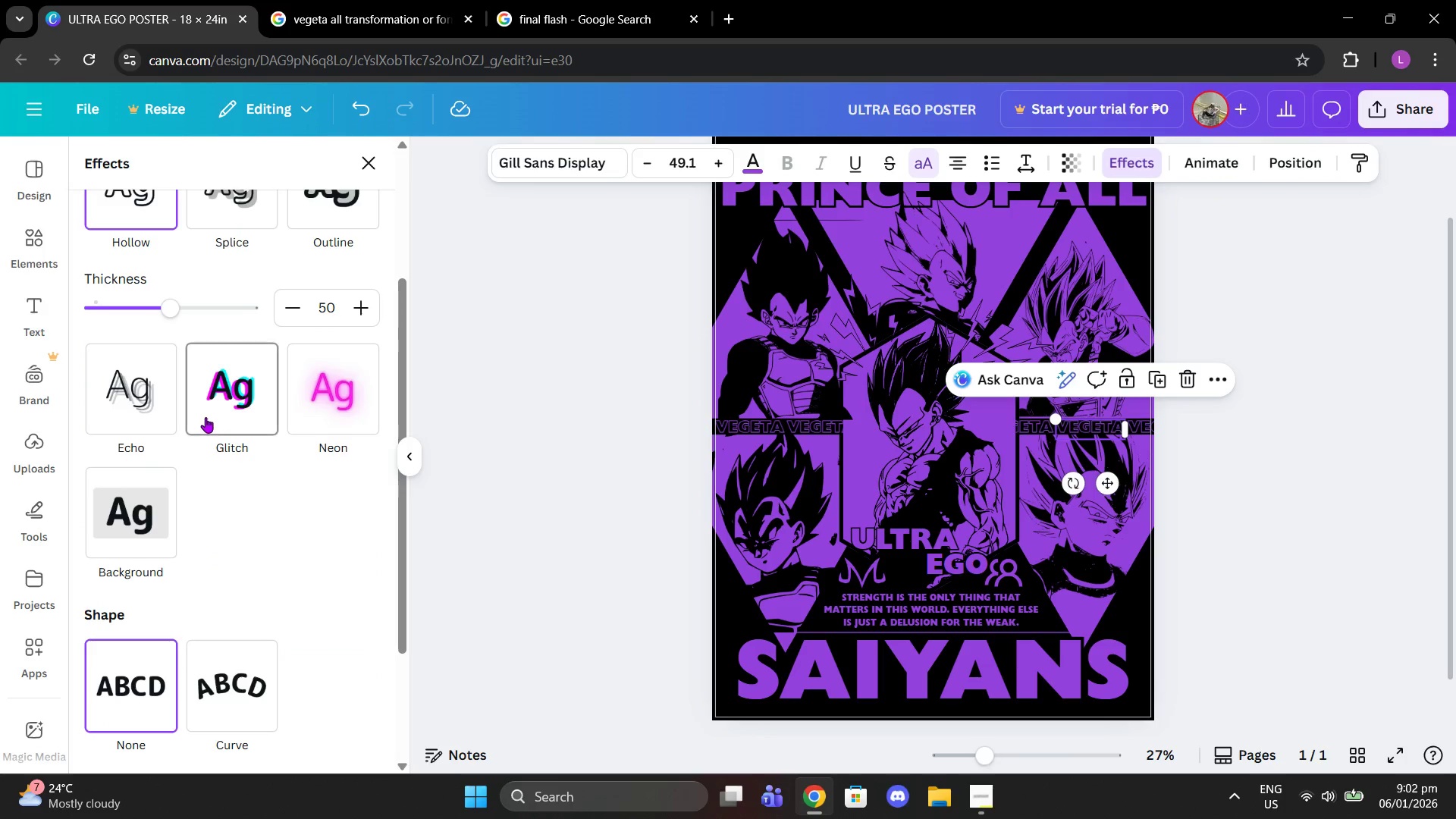 
scroll: coordinate [203, 417], scroll_direction: up, amount: 2.0
 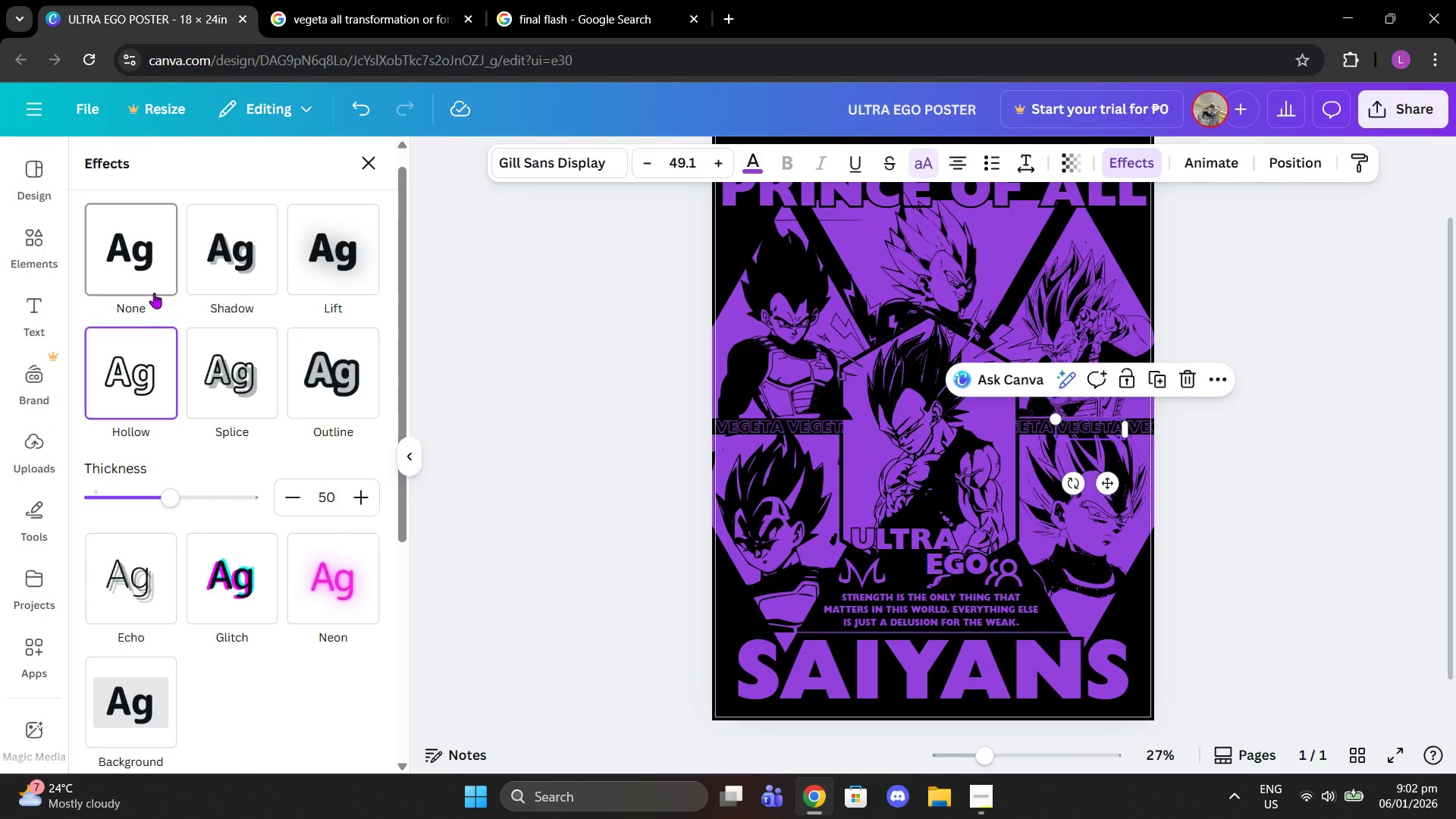 
left_click([154, 293])
 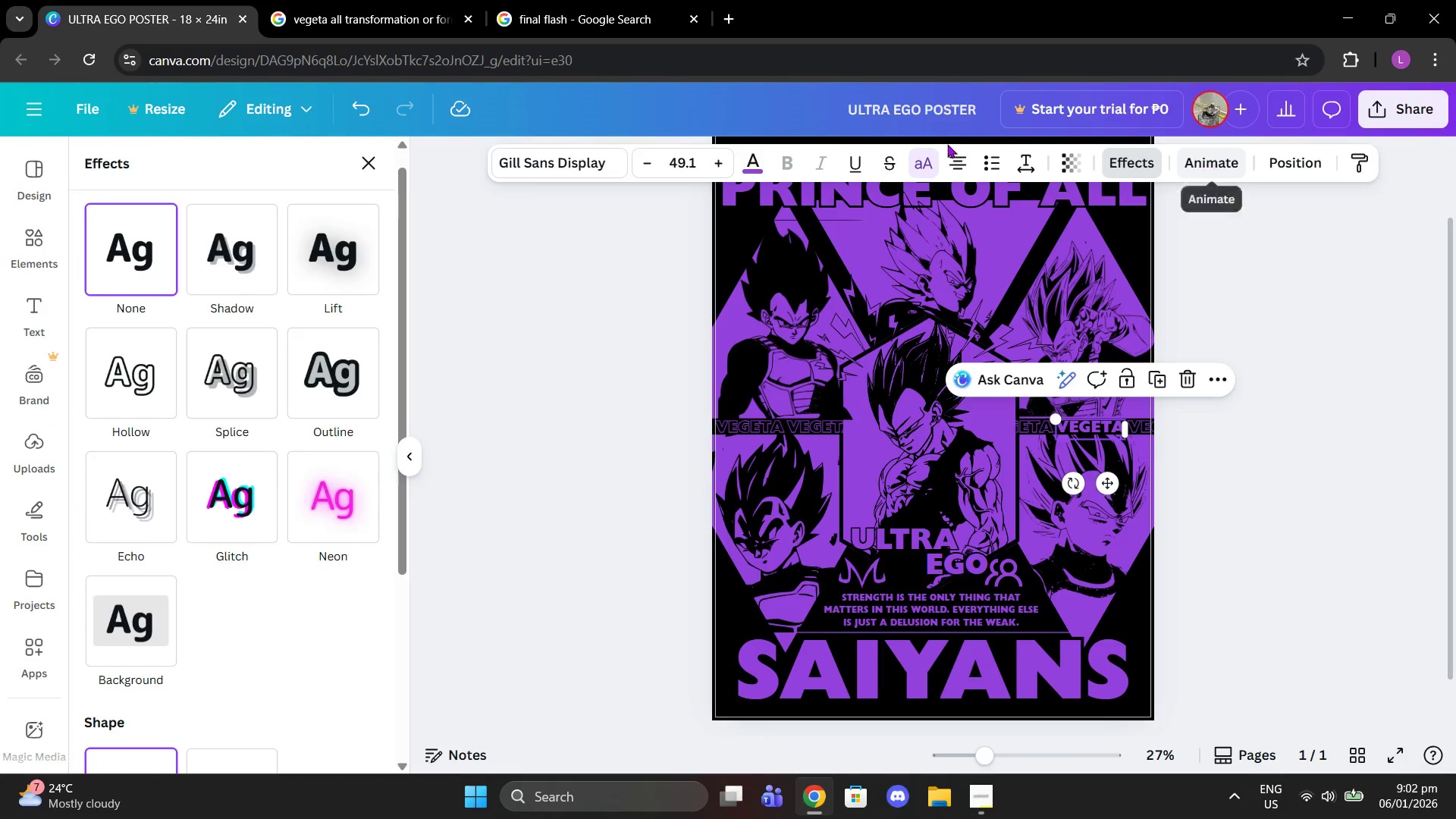 
left_click([372, 158])
 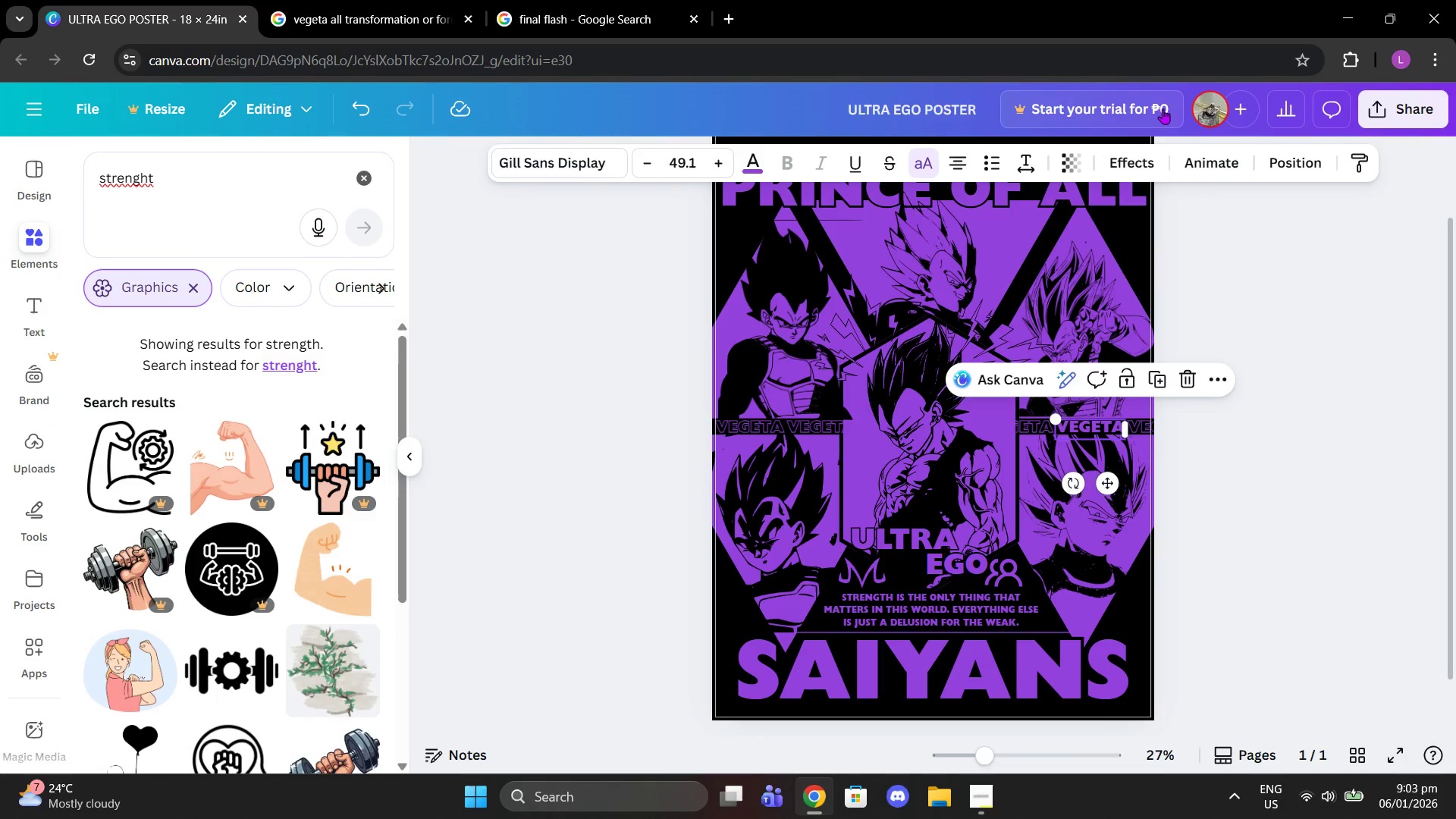 
left_click([1276, 170])
 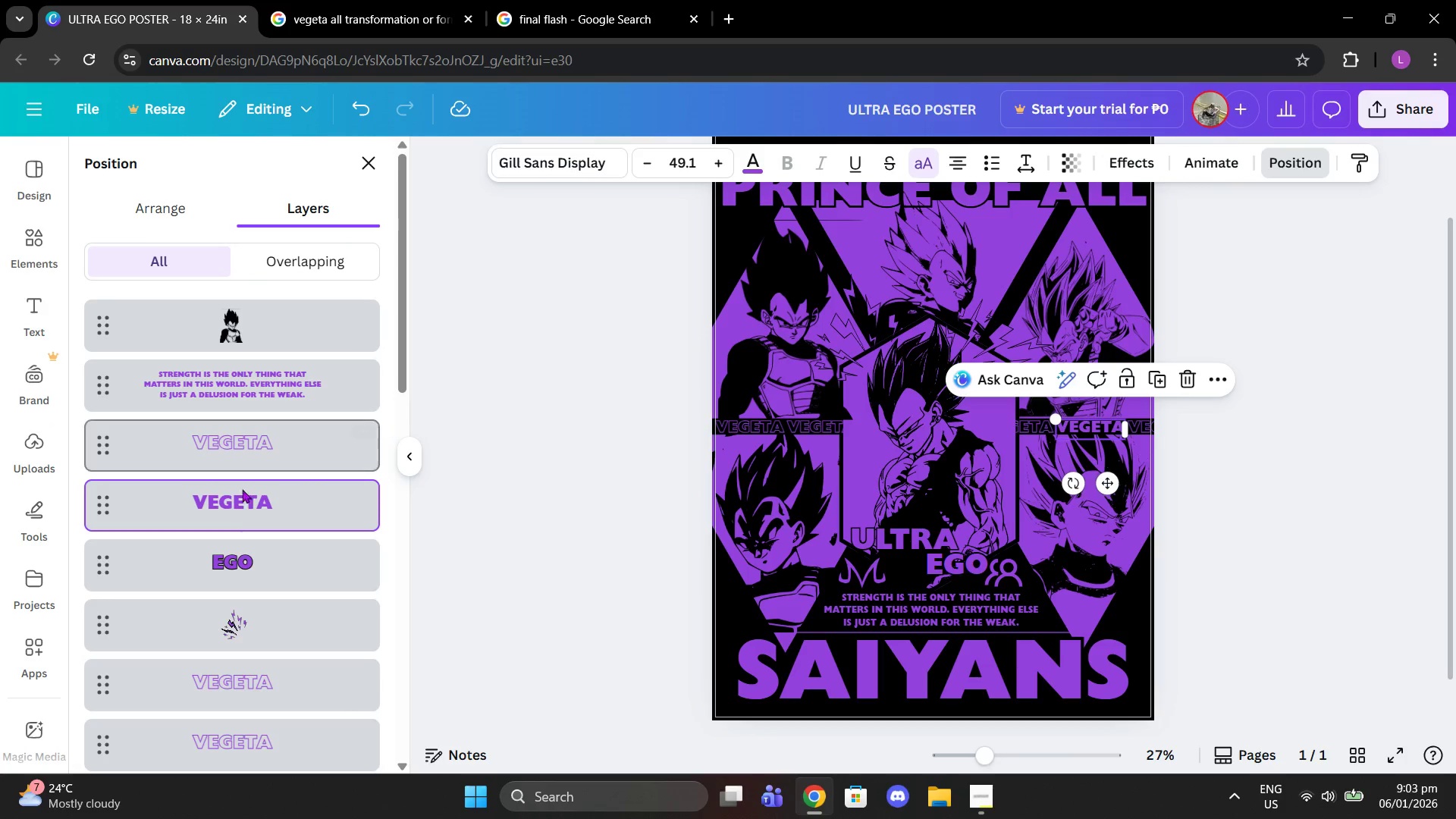 
scroll: coordinate [273, 669], scroll_direction: down, amount: 13.0
 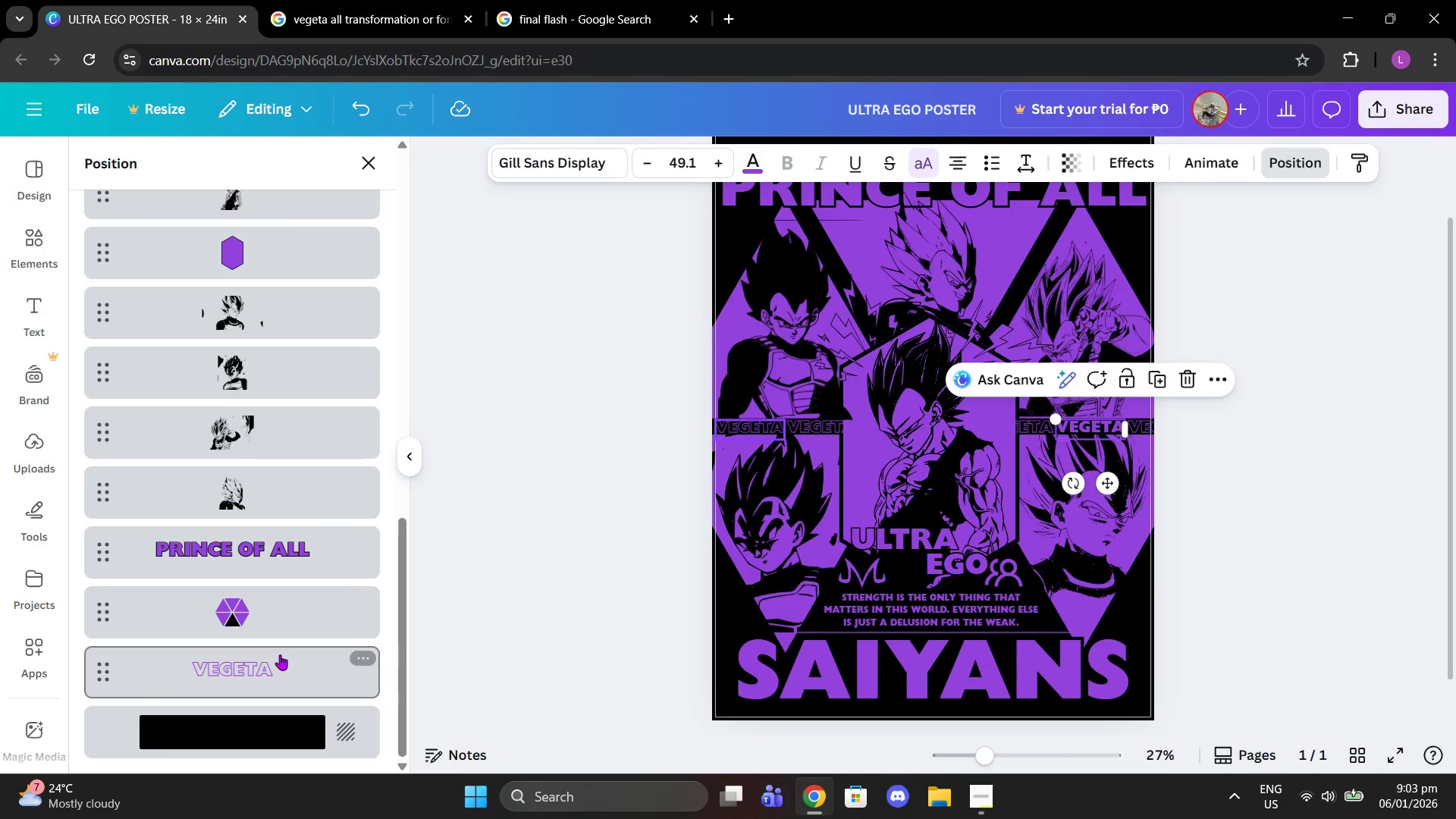 
left_click([280, 654])
 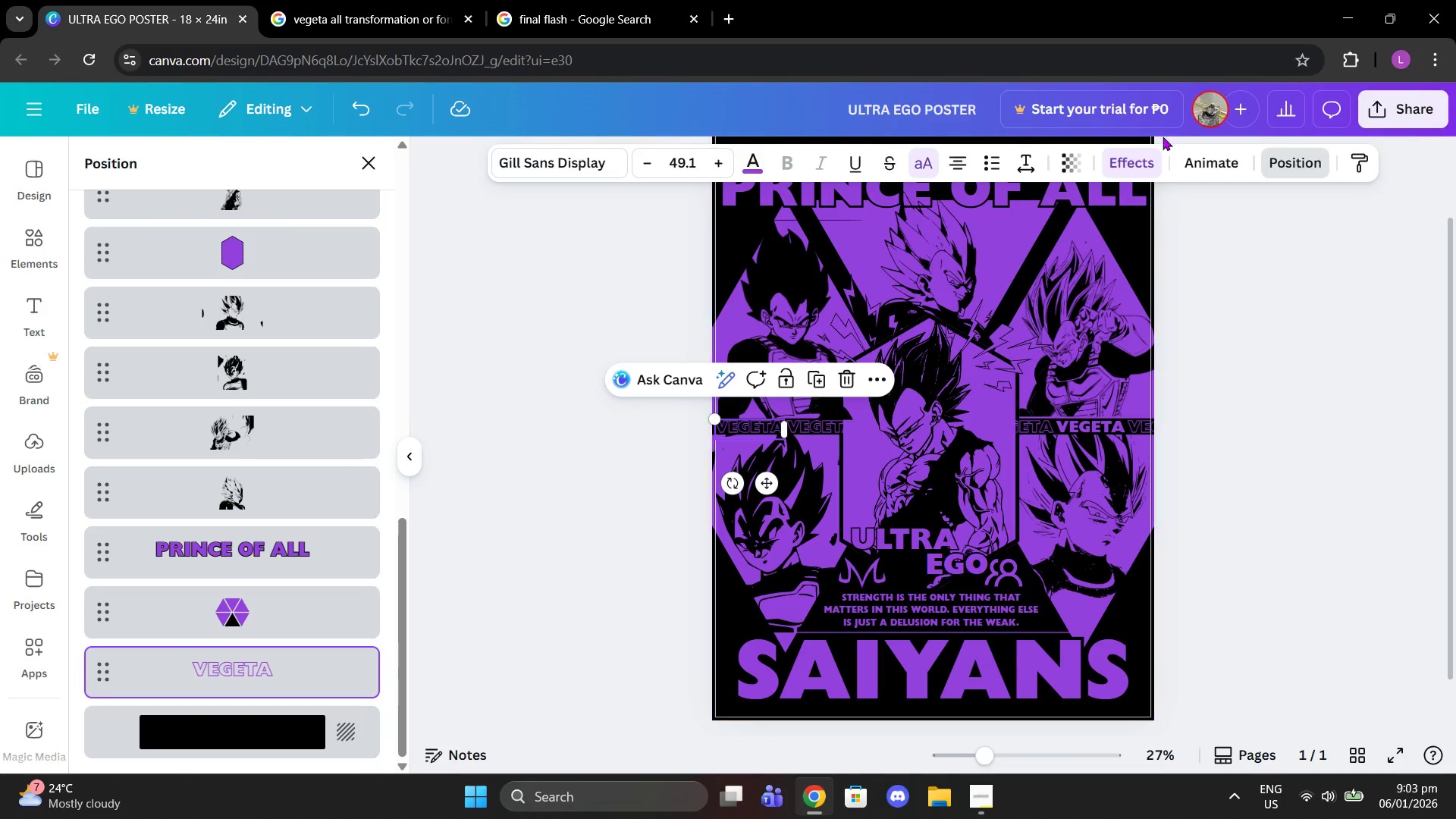 
left_click([1128, 156])
 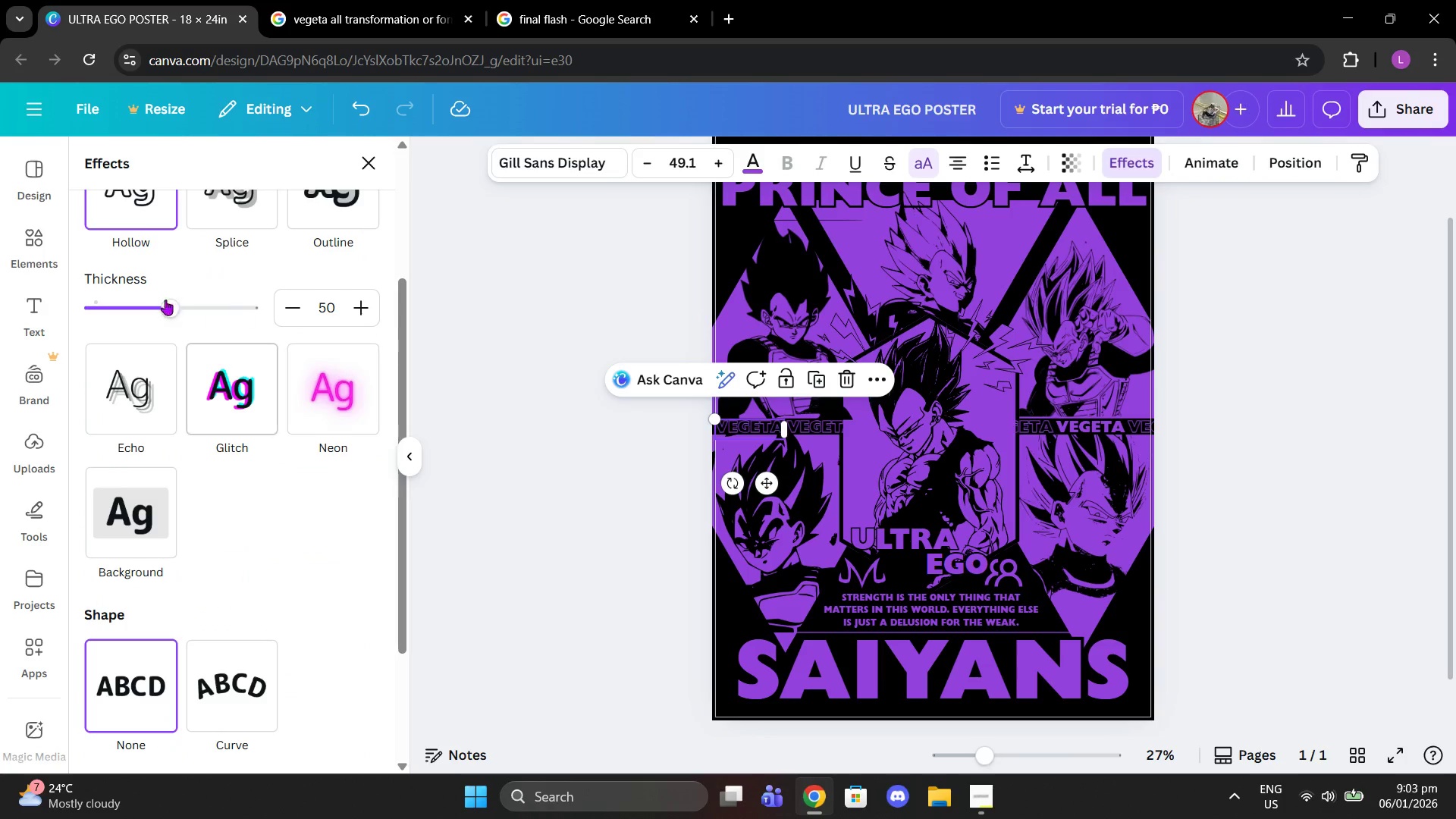 
left_click([144, 271])
 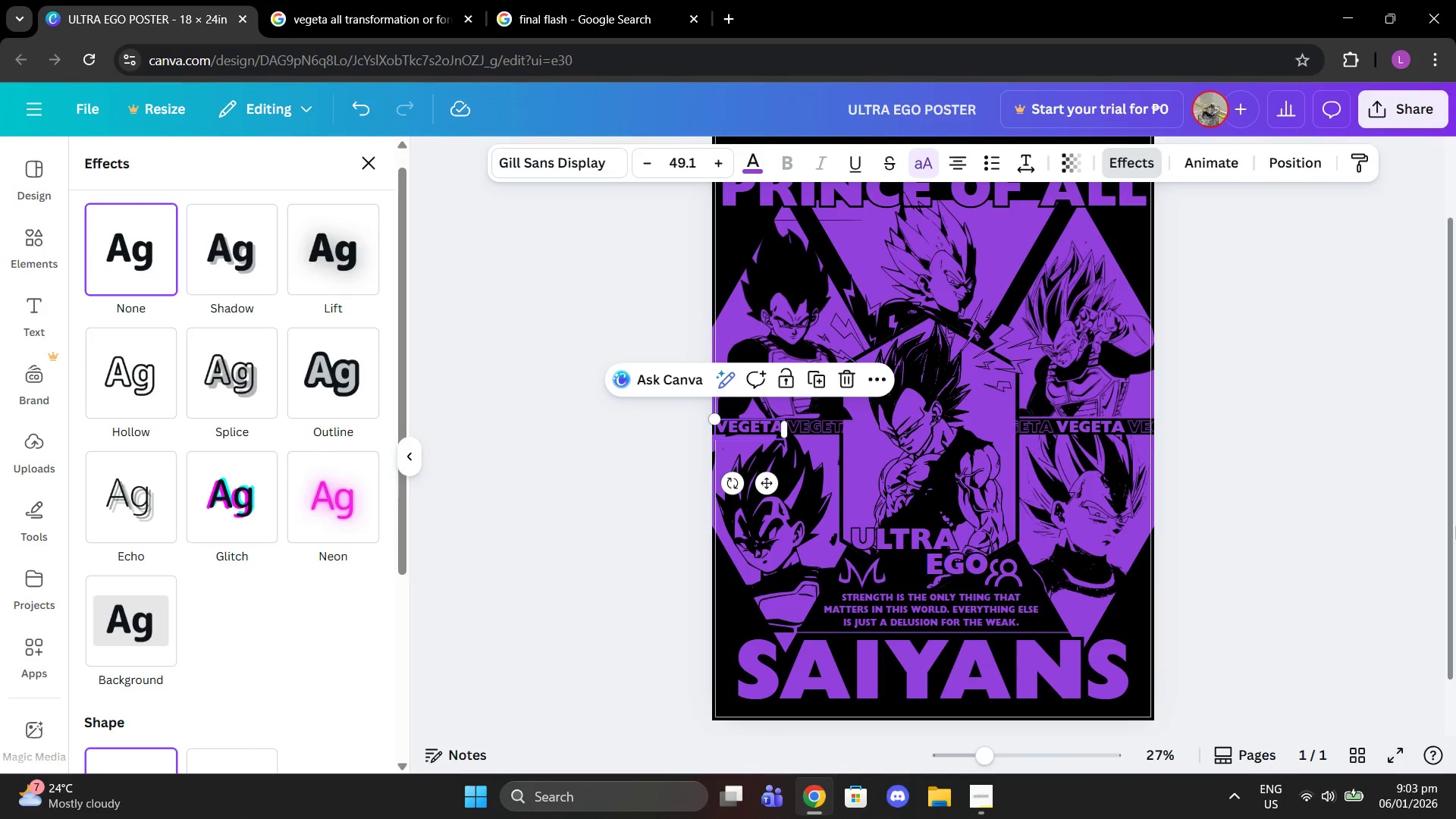 
scroll: coordinate [155, 283], scroll_direction: up, amount: 2.0
 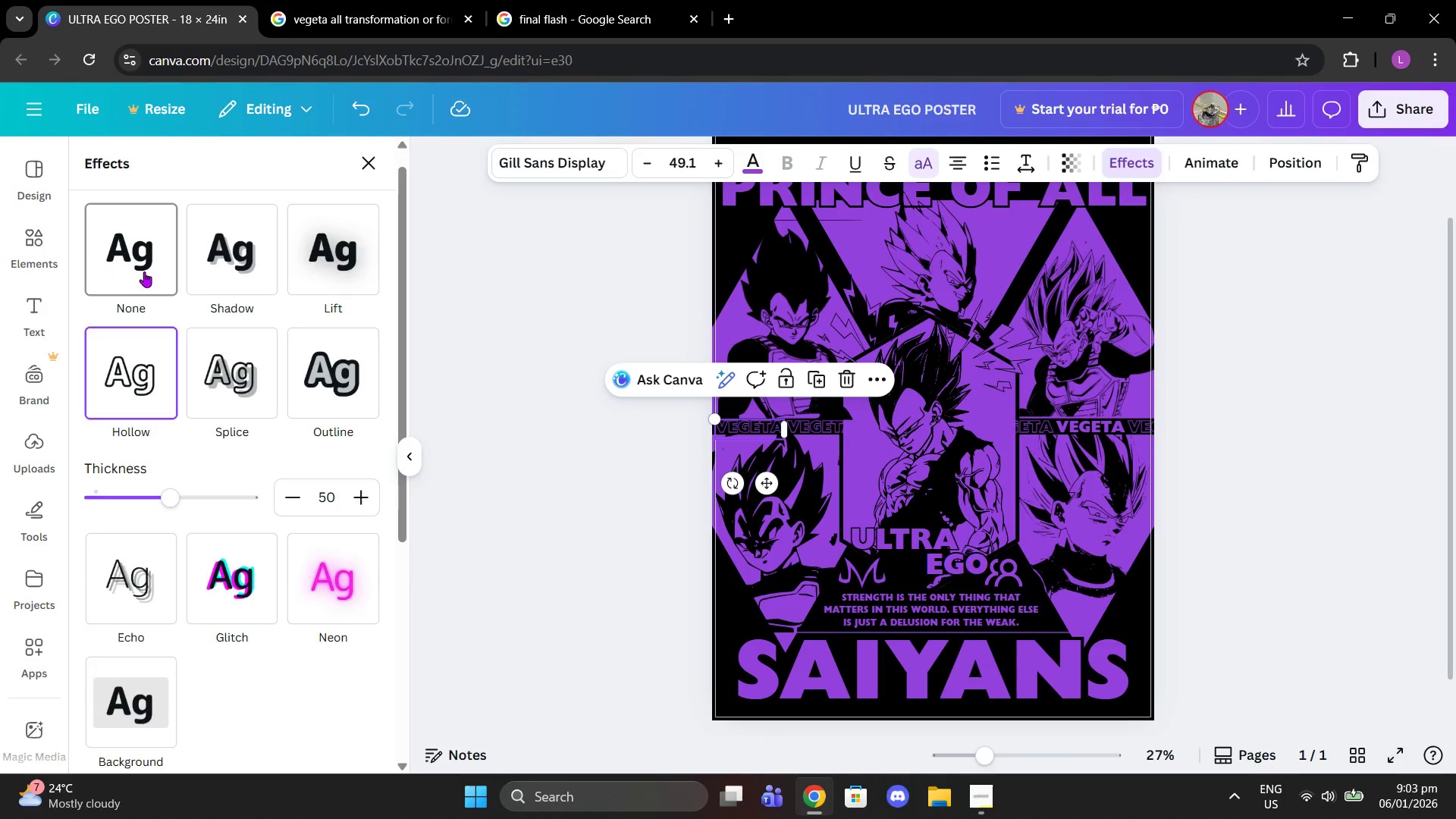 
double_click([1455, 526])
 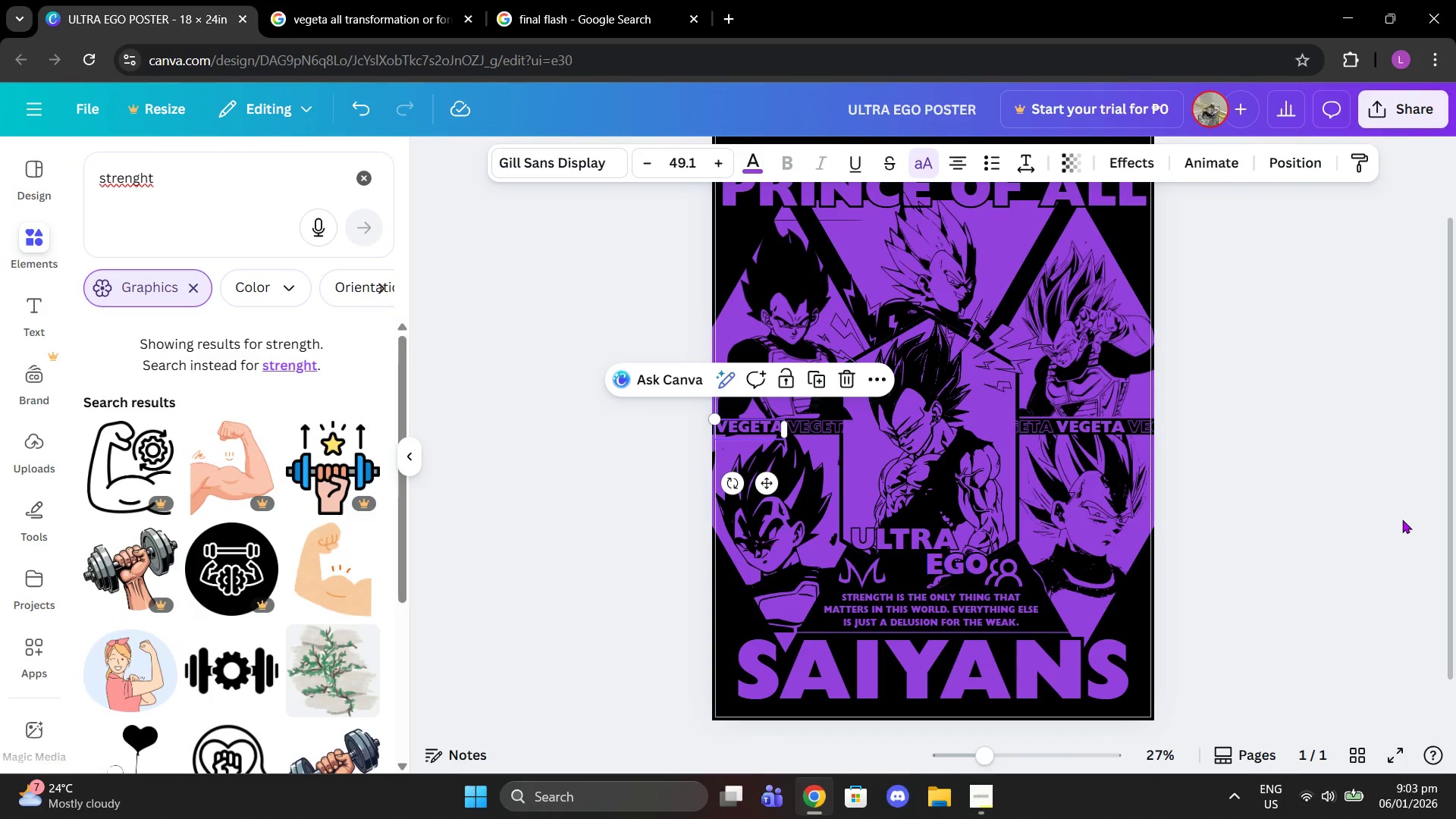 
triple_click([1397, 519])
 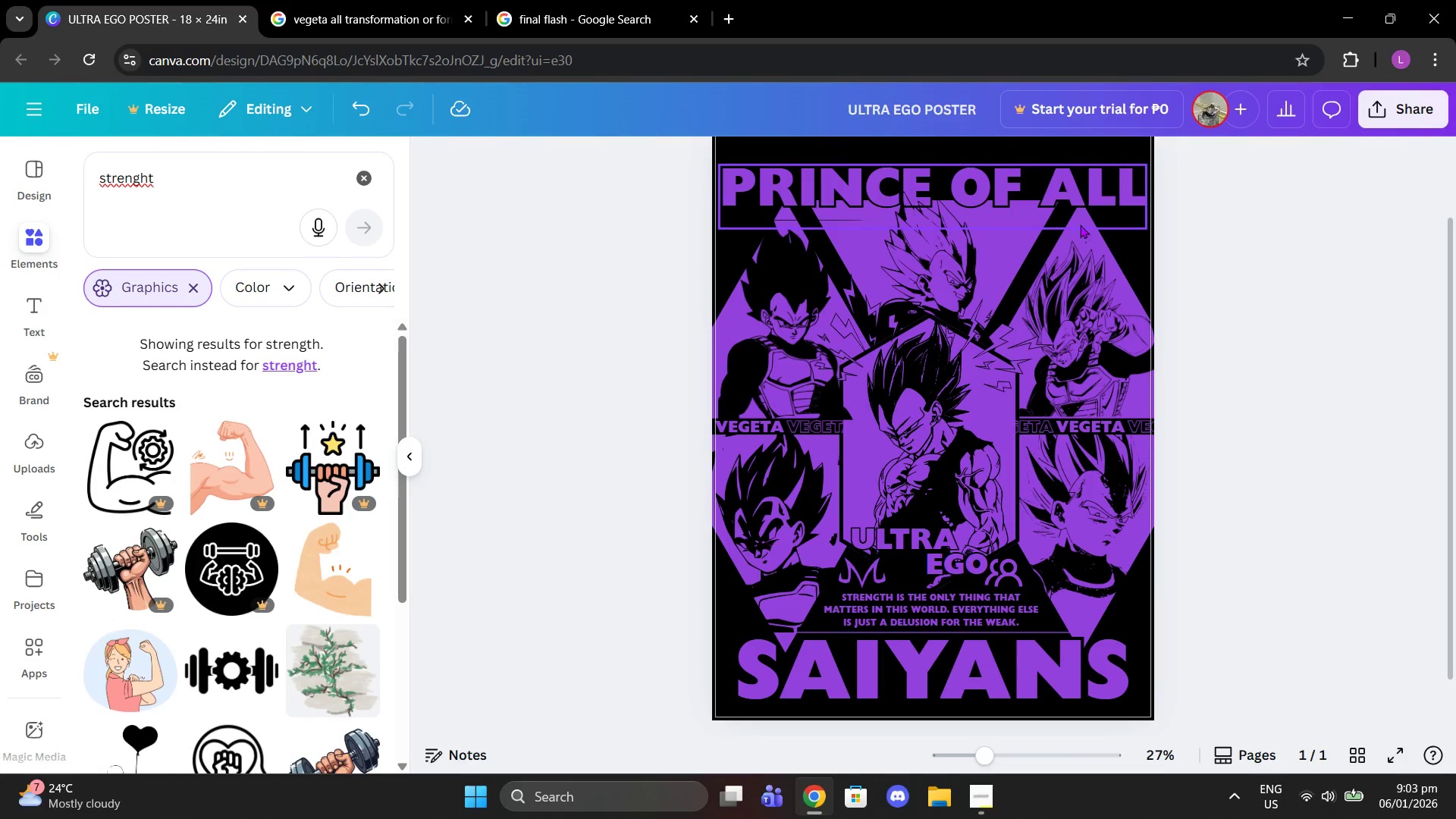 
scroll: coordinate [1341, 406], scroll_direction: up, amount: 2.0
 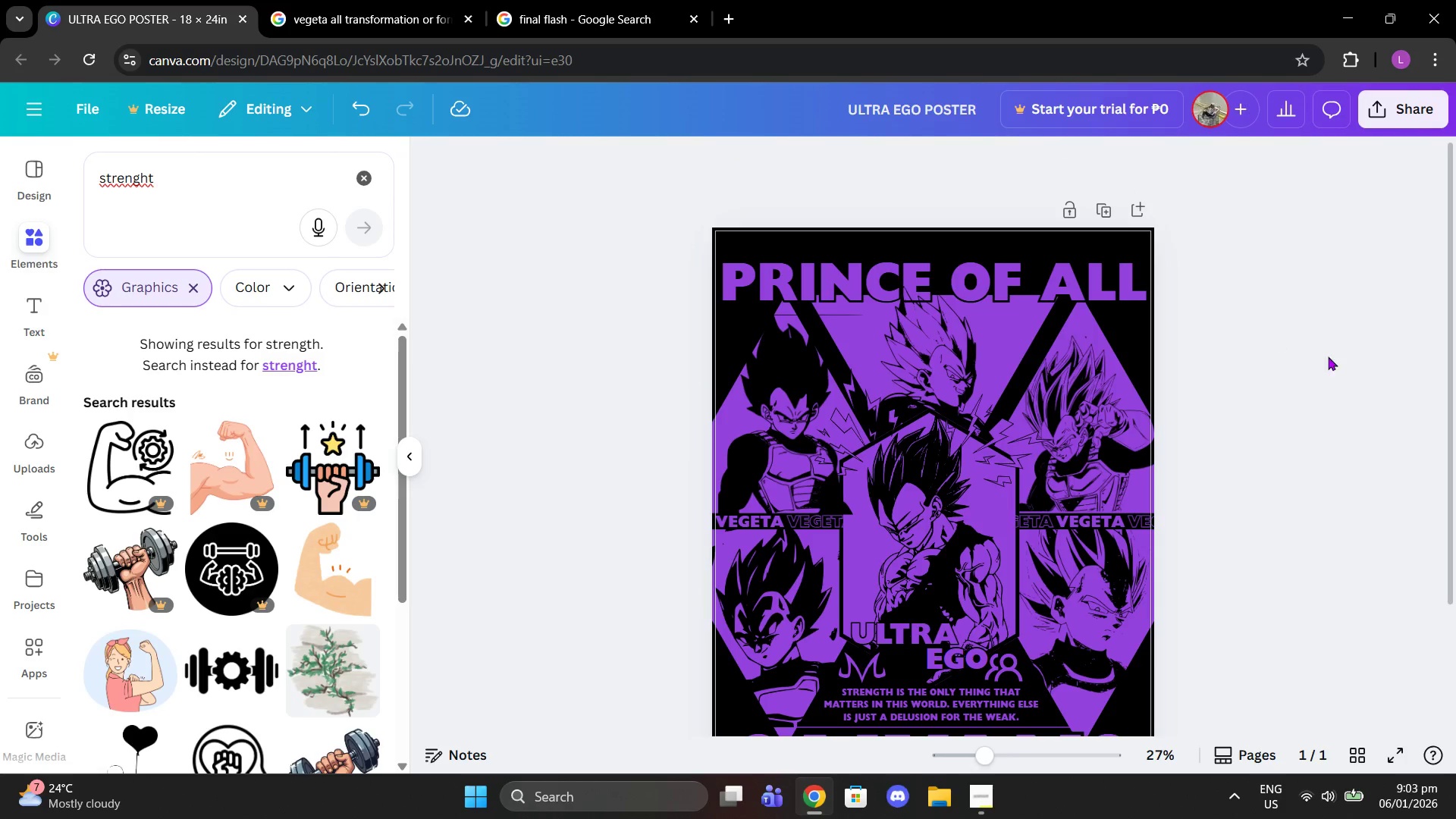 
right_click([1455, 818])
 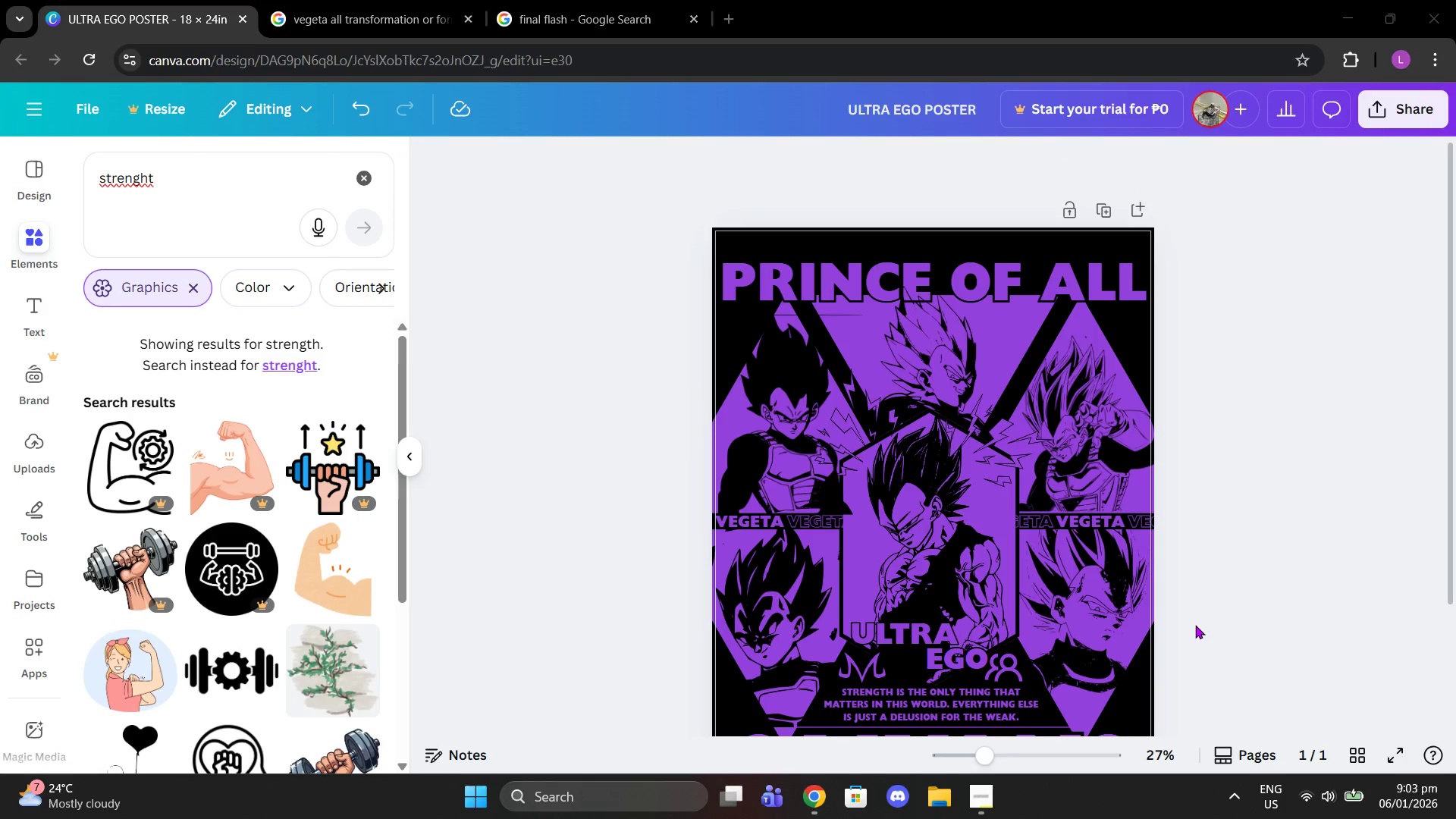 
scroll: coordinate [1195, 625], scroll_direction: down, amount: 1.0
 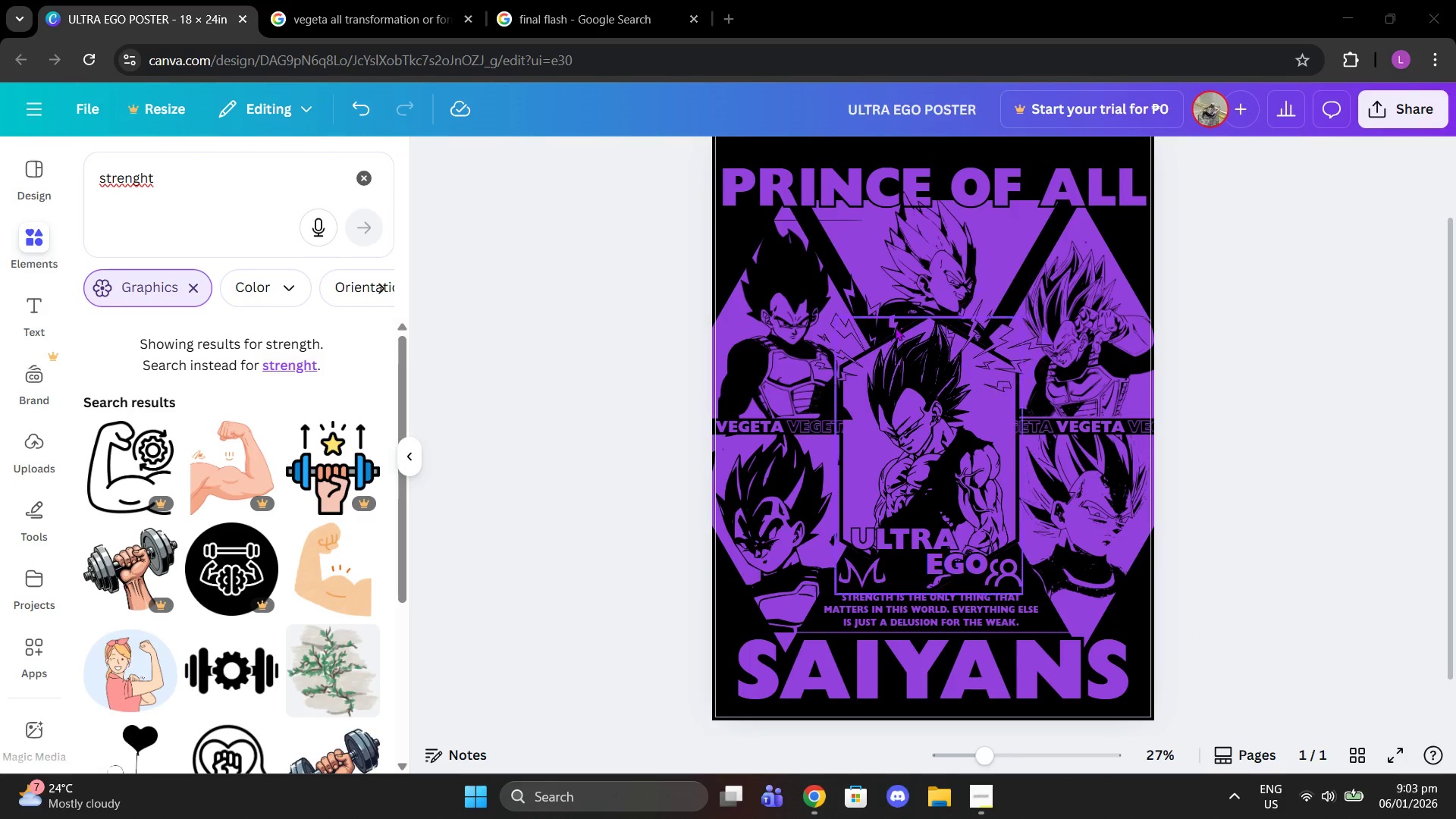 
scroll: coordinate [760, 327], scroll_direction: up, amount: 1.0
 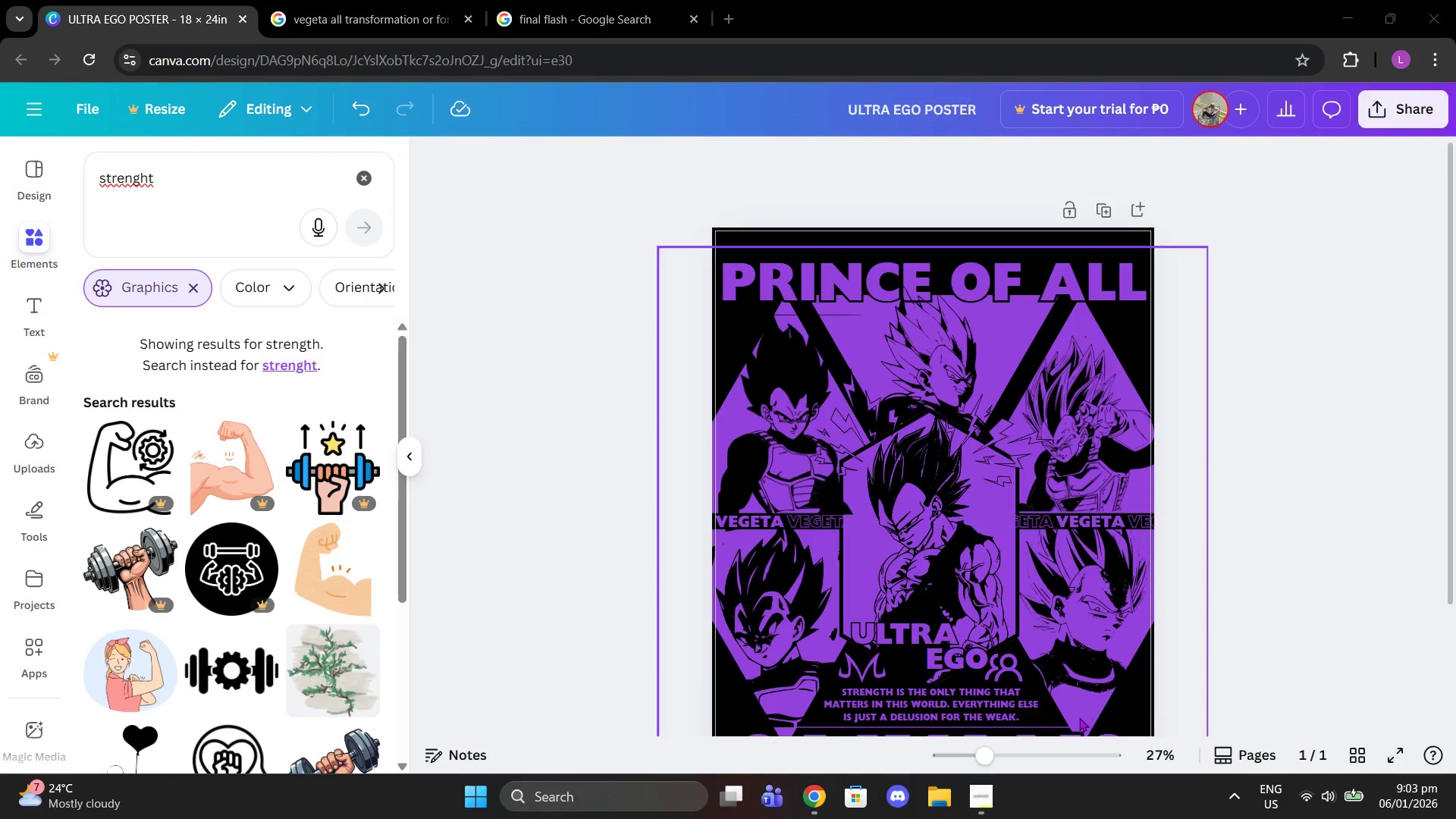 
left_click([1059, 726])
 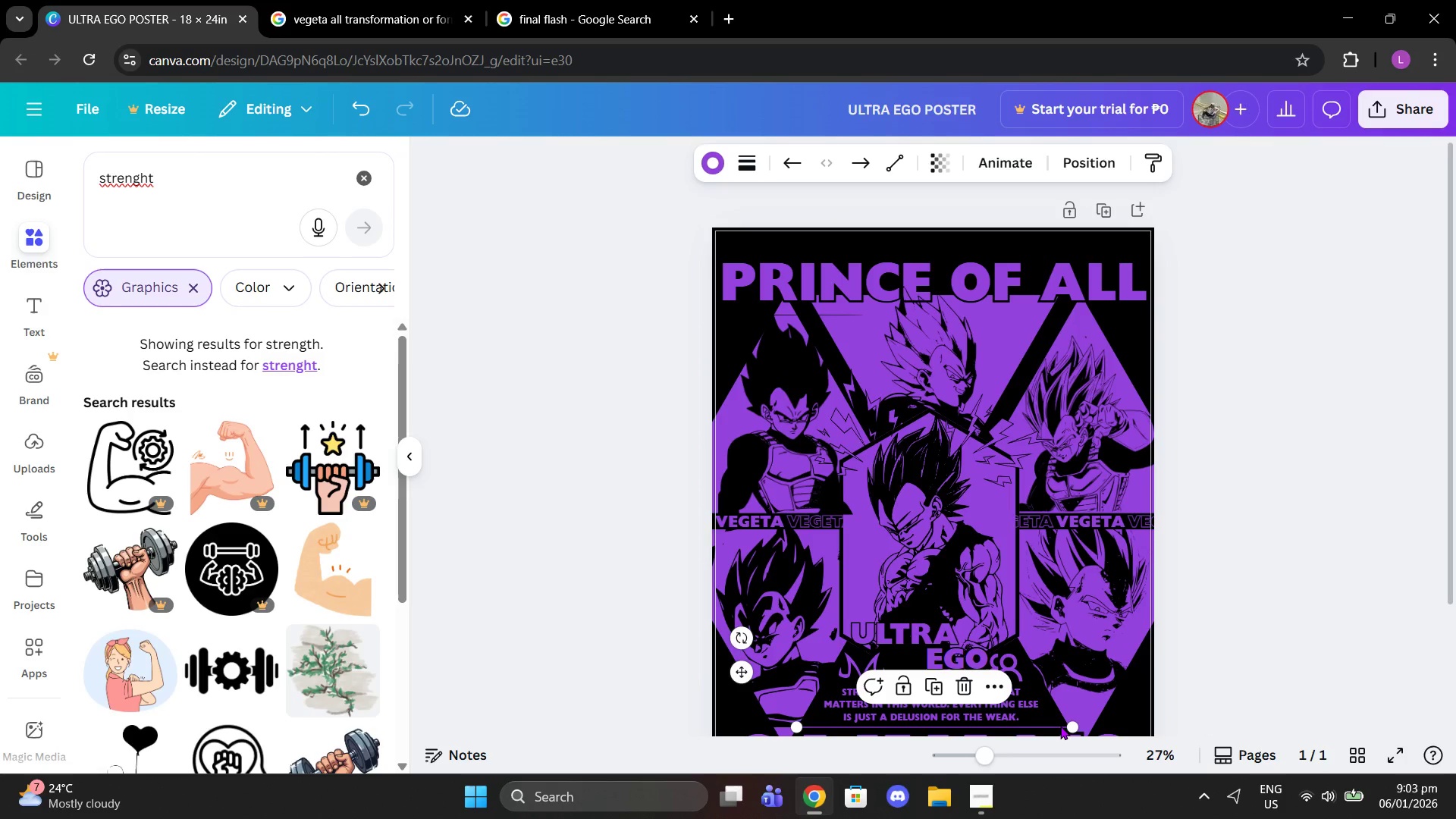 
key(Control+C)
 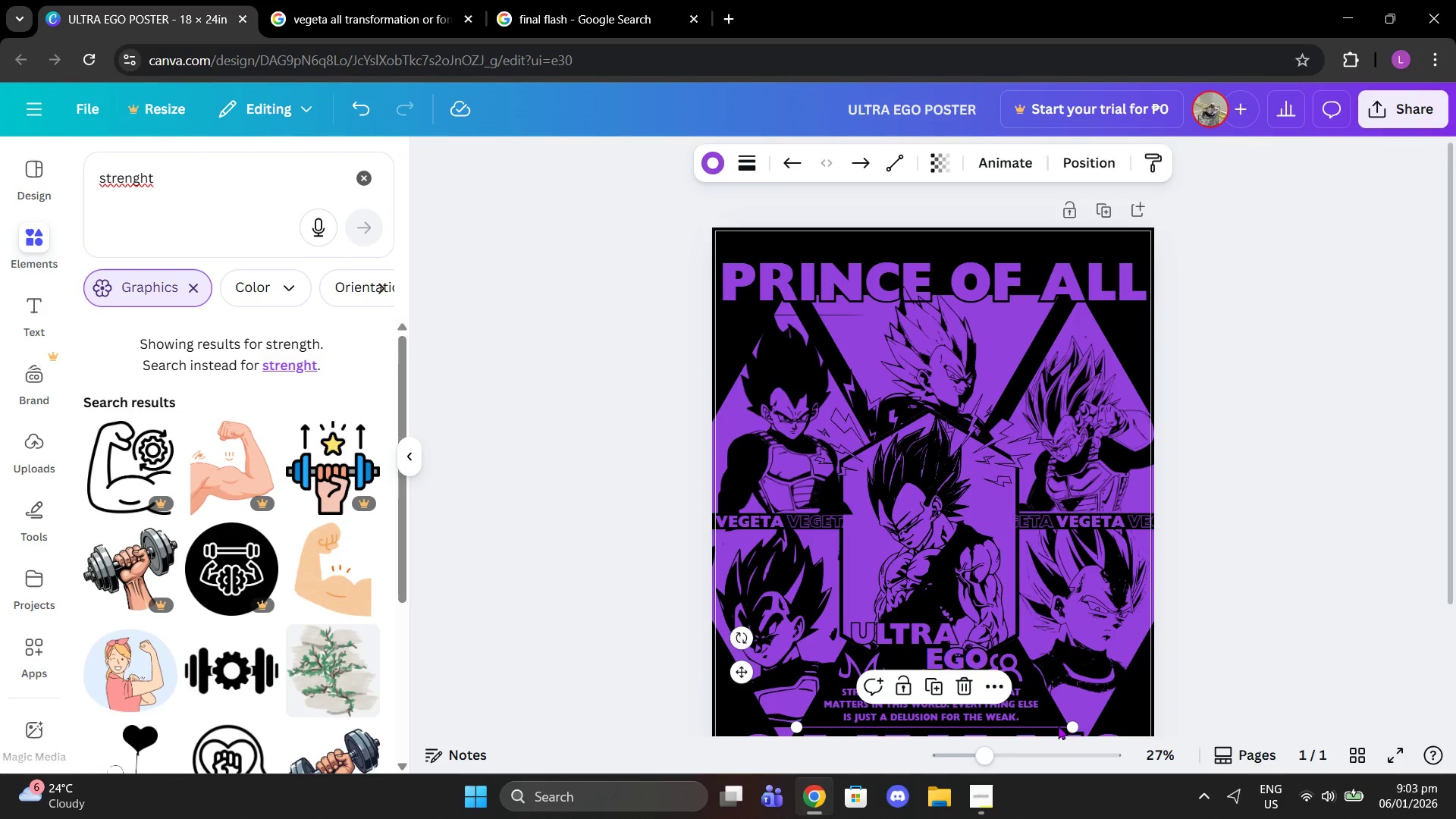 
key(Control+ControlLeft)
 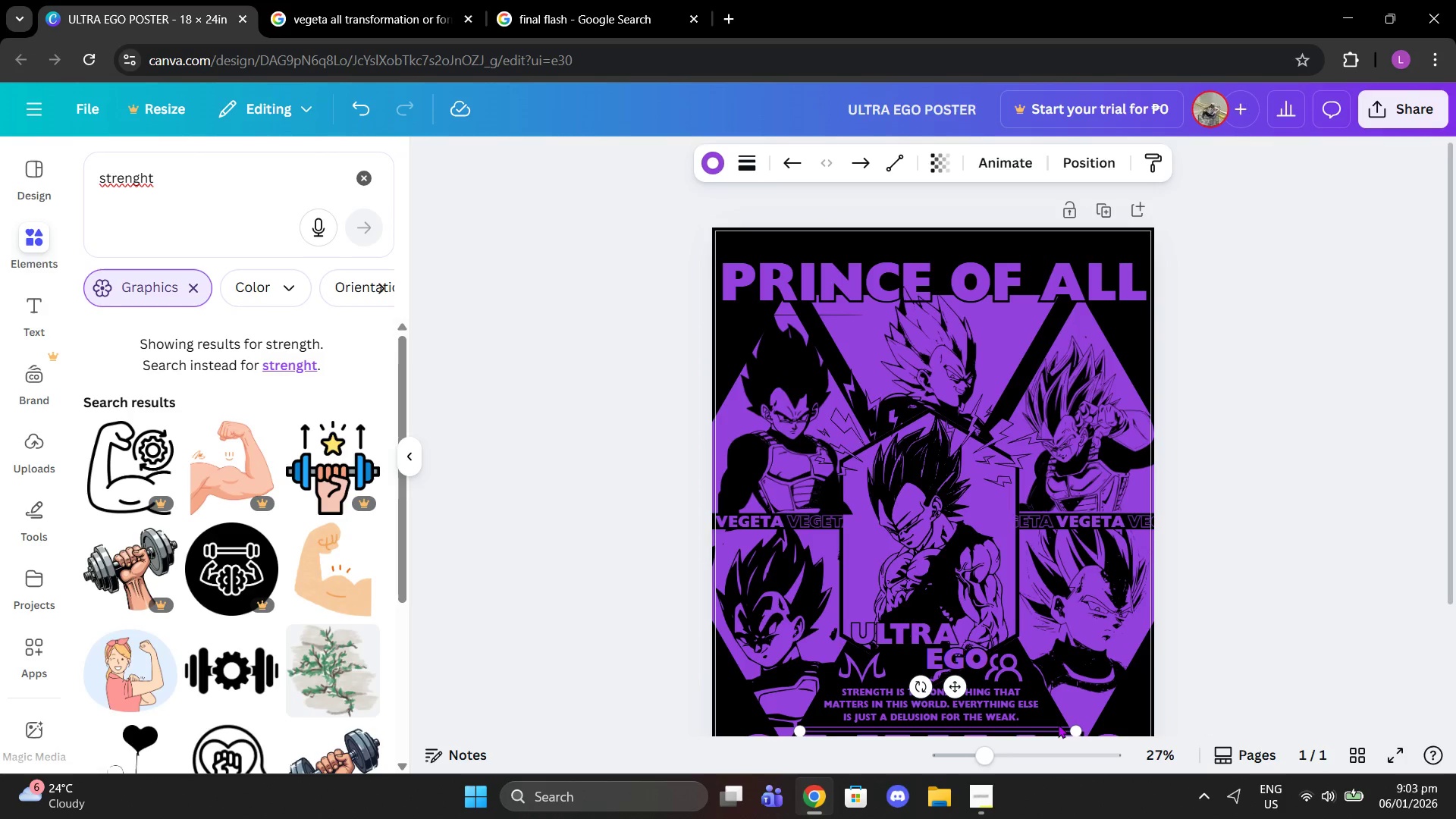 
key(Control+V)
 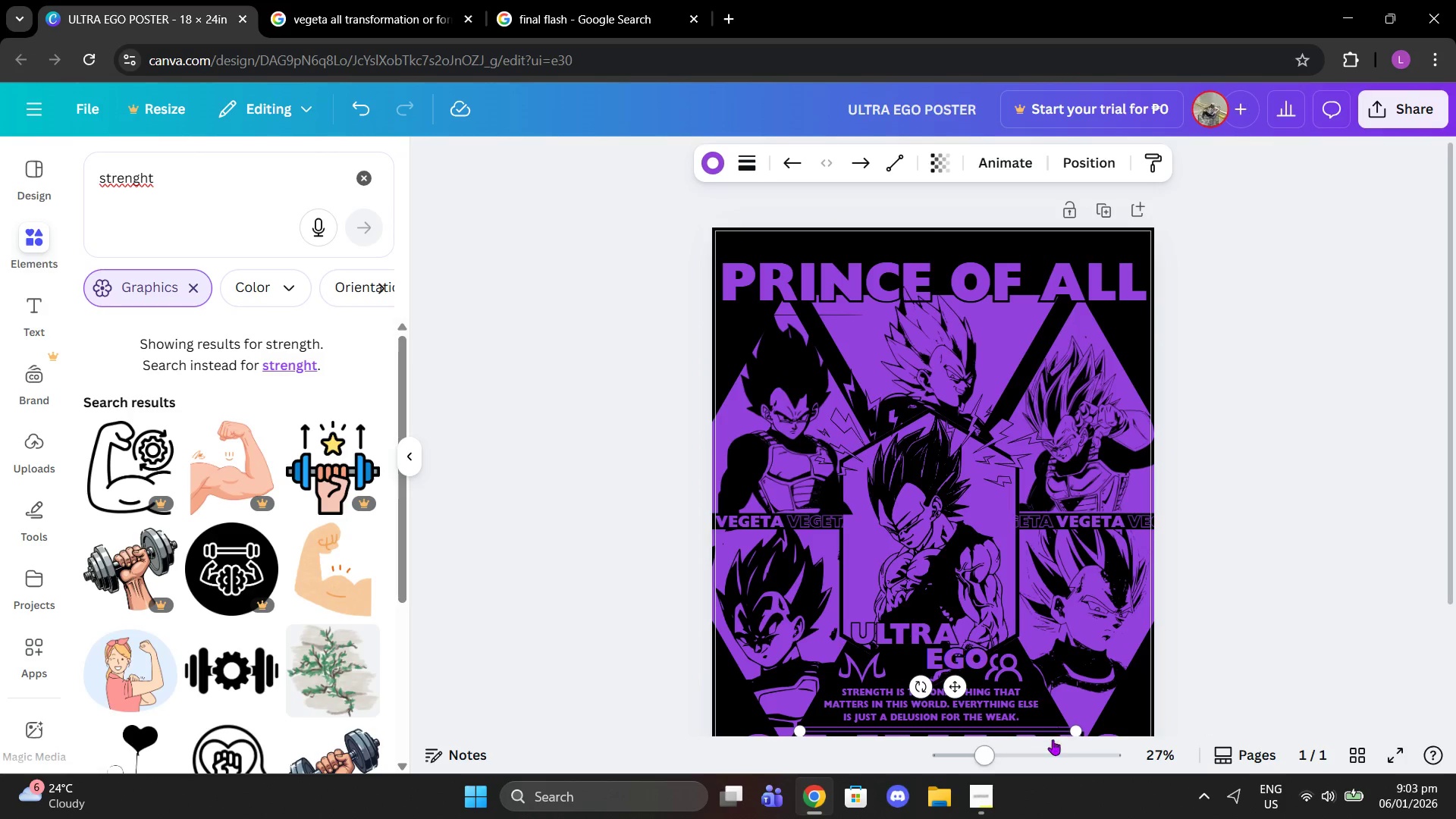 
key(Control+ControlLeft)
 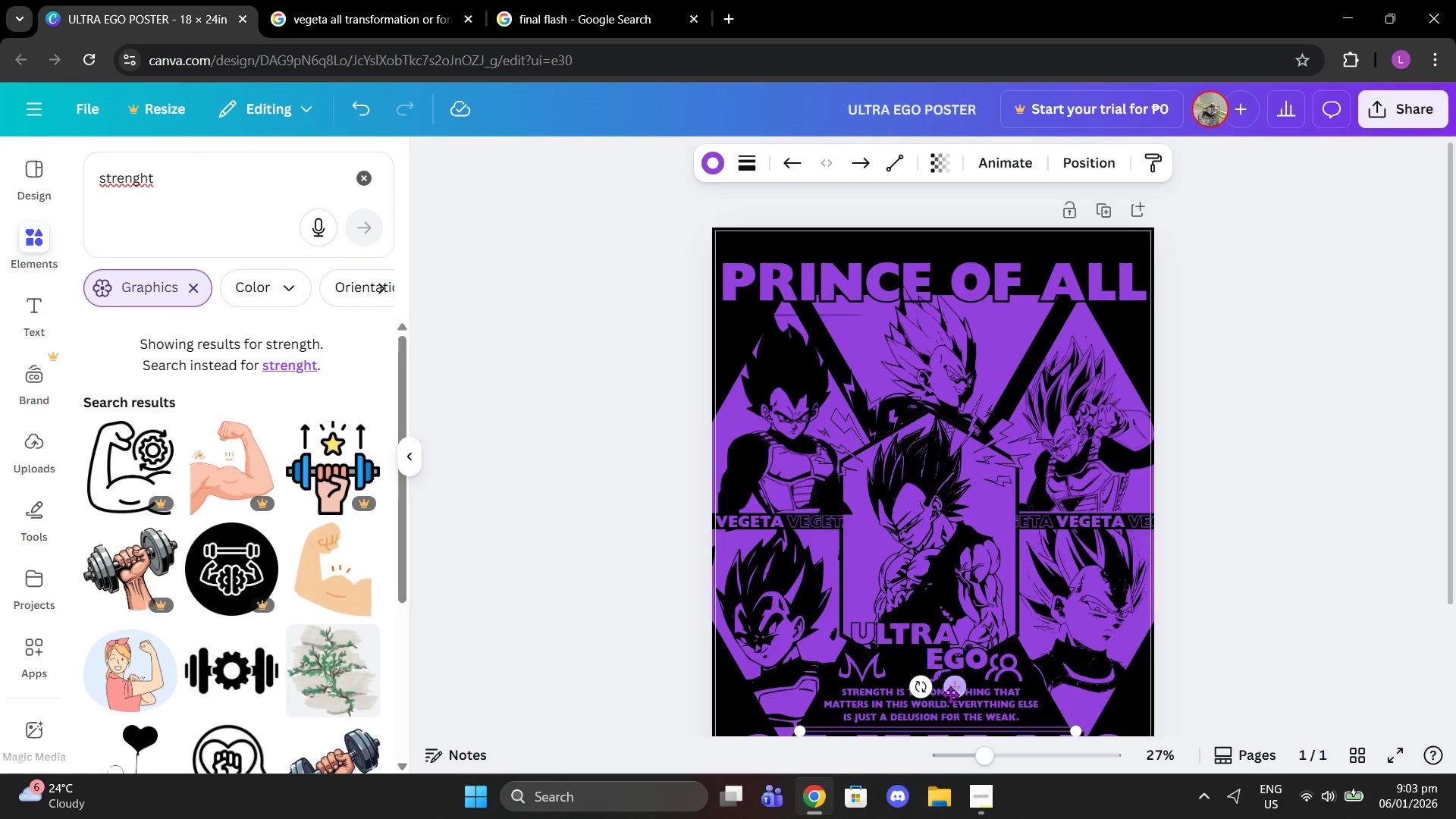 
left_click_drag(start_coordinate=[949, 693], to_coordinate=[871, 218])
 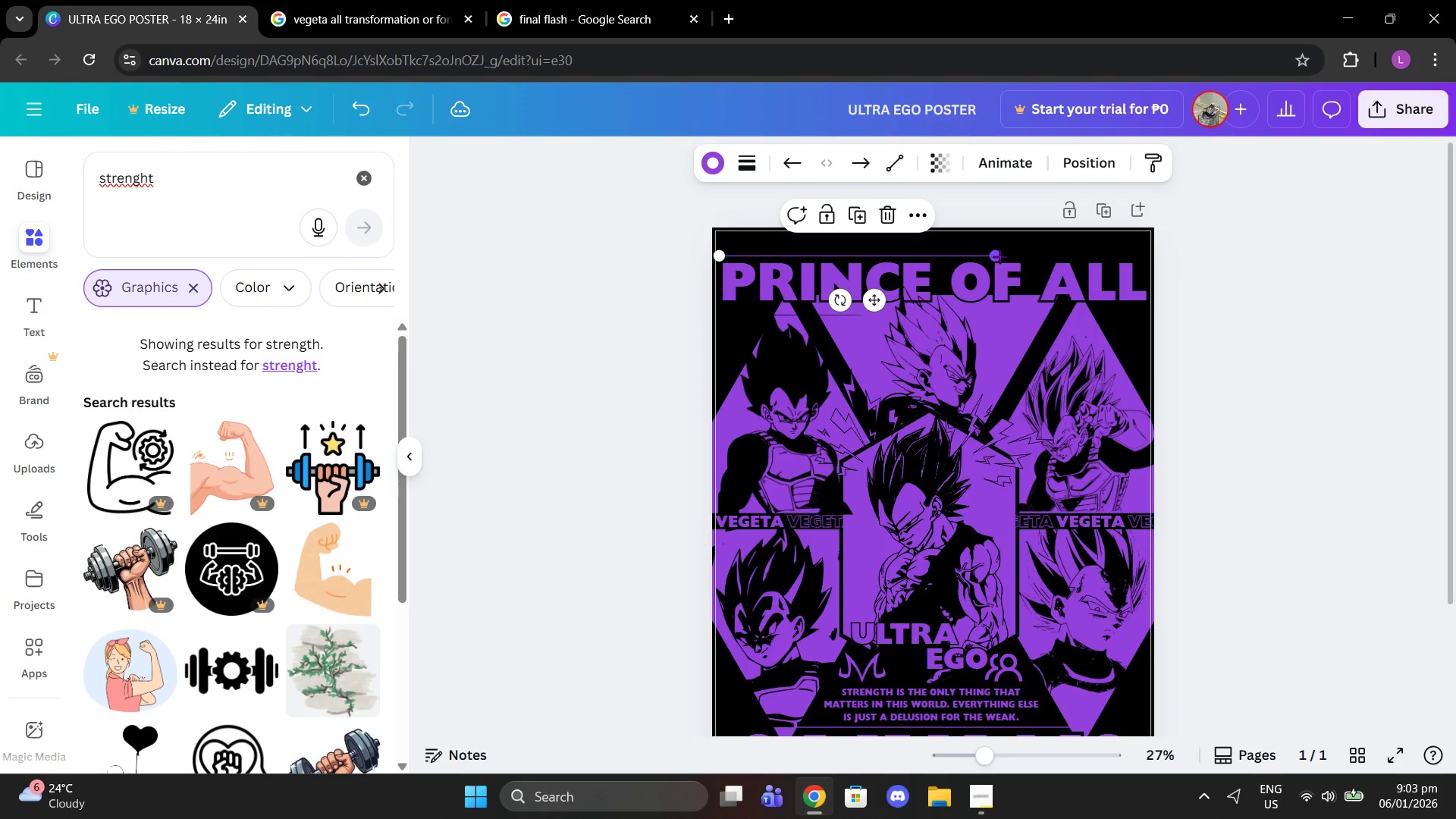 
left_click_drag(start_coordinate=[999, 256], to_coordinate=[1152, 257])
 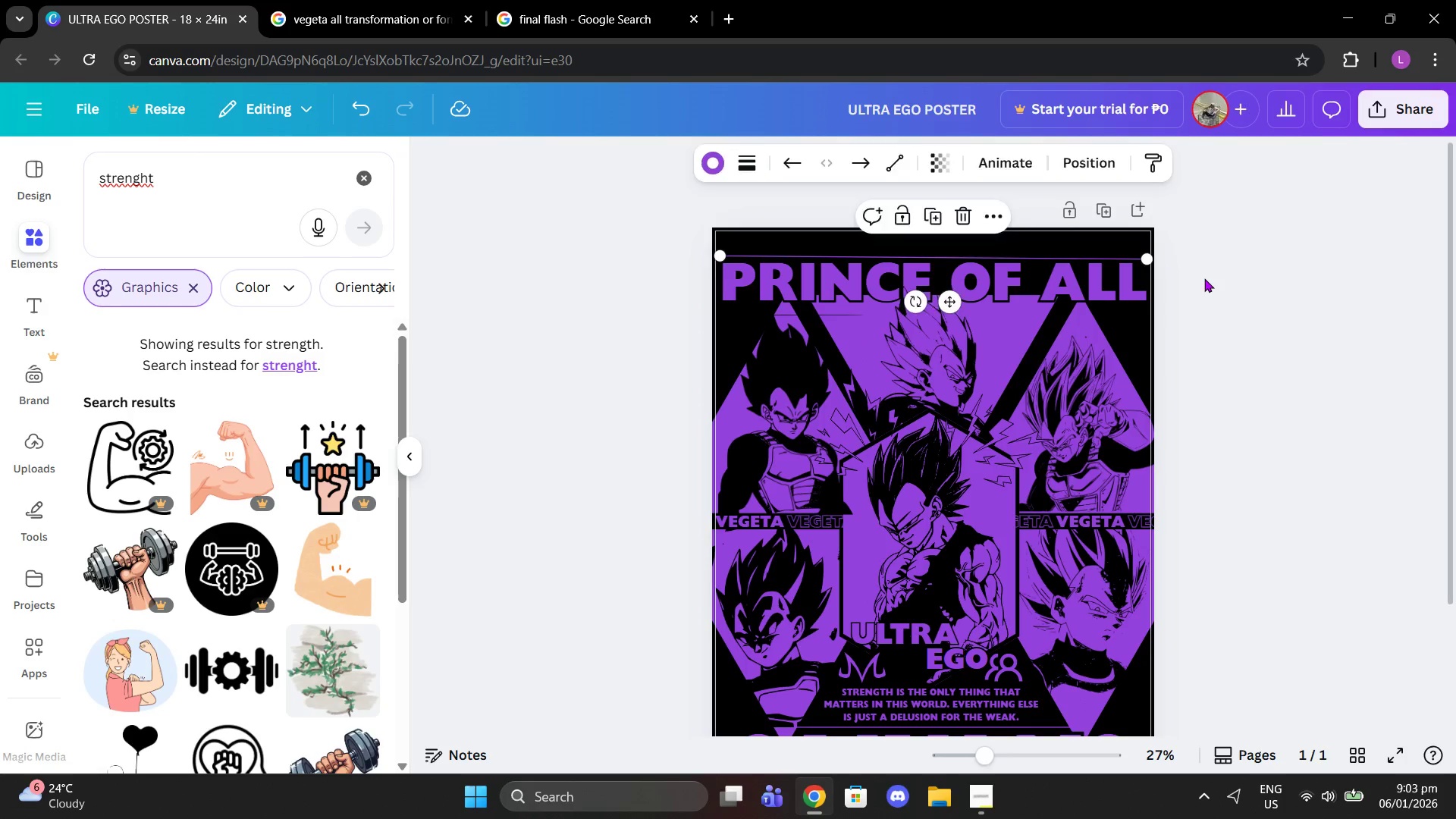 
left_click([1204, 278])
 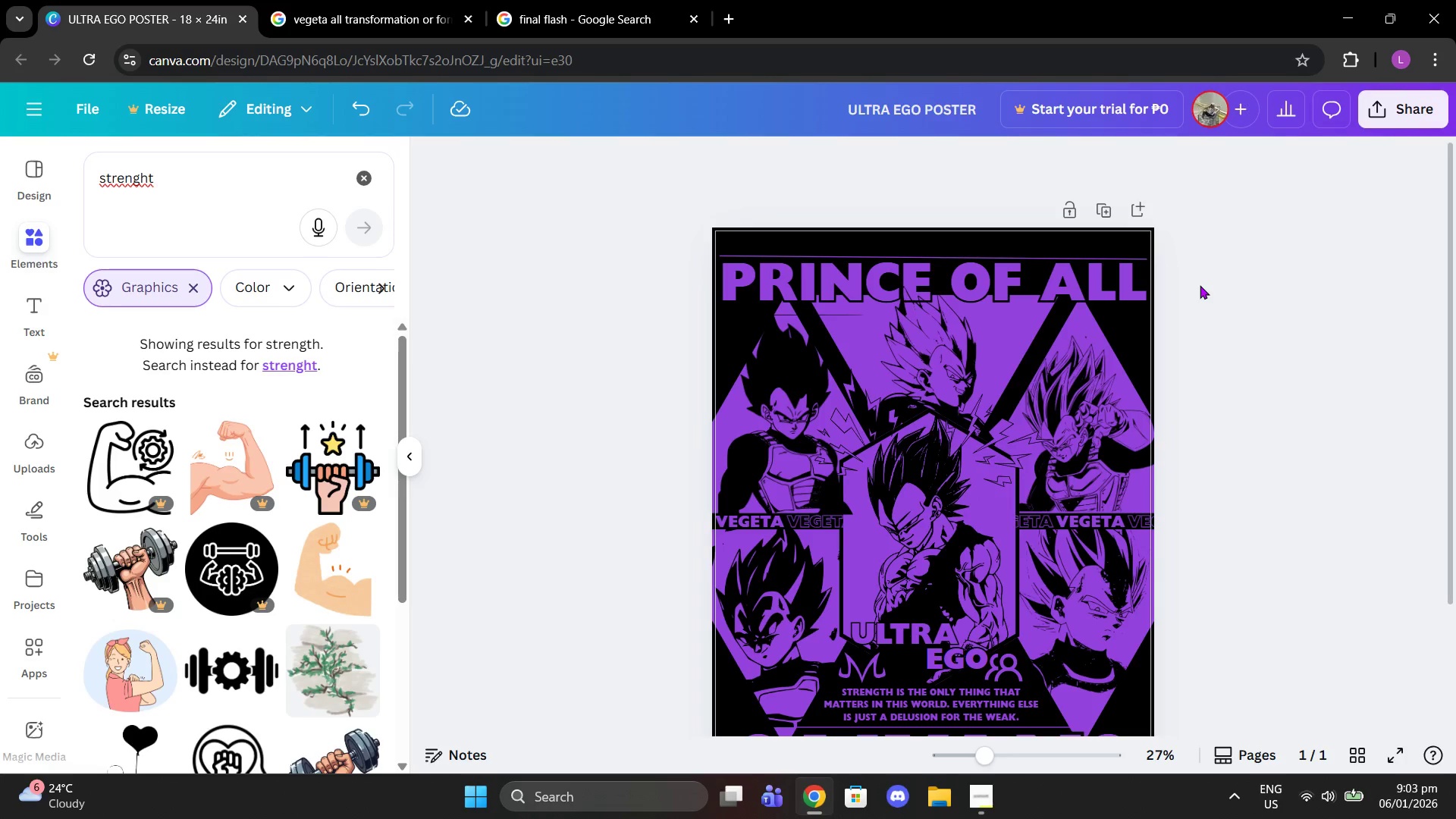 
scroll: coordinate [1259, 380], scroll_direction: up, amount: 1.0
 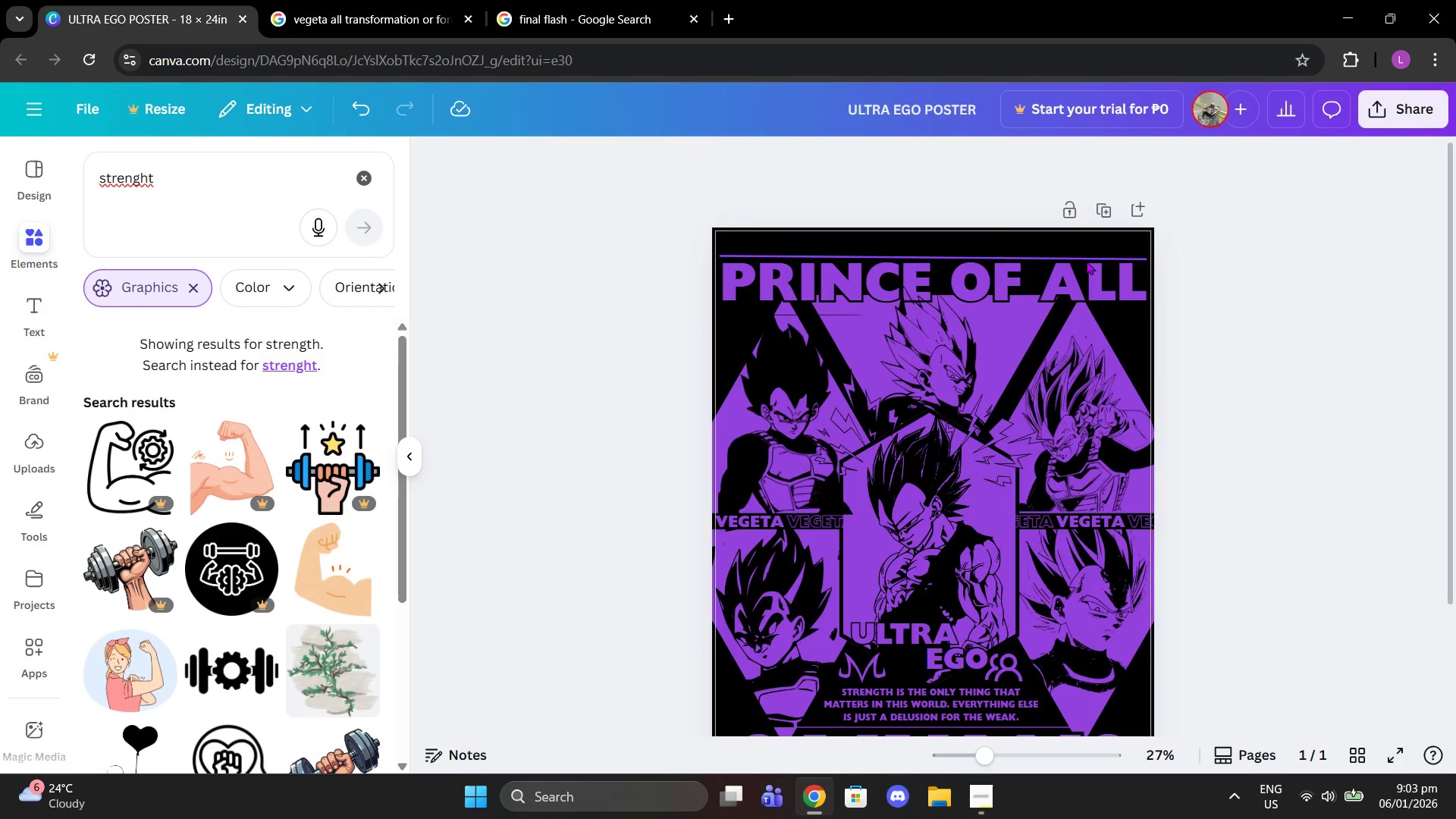 
left_click([1084, 259])
 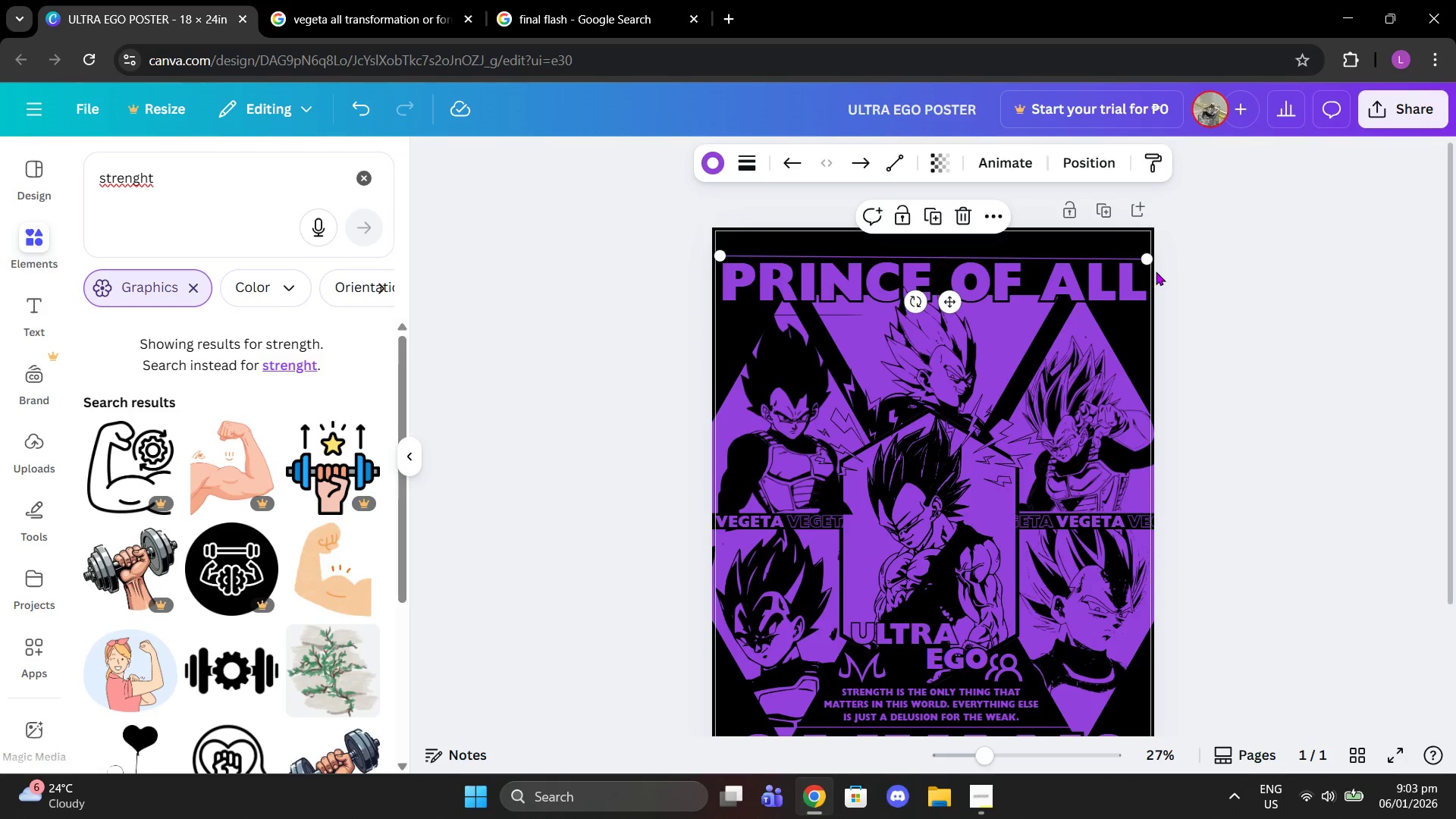 
left_click_drag(start_coordinate=[1144, 255], to_coordinate=[1150, 246])
 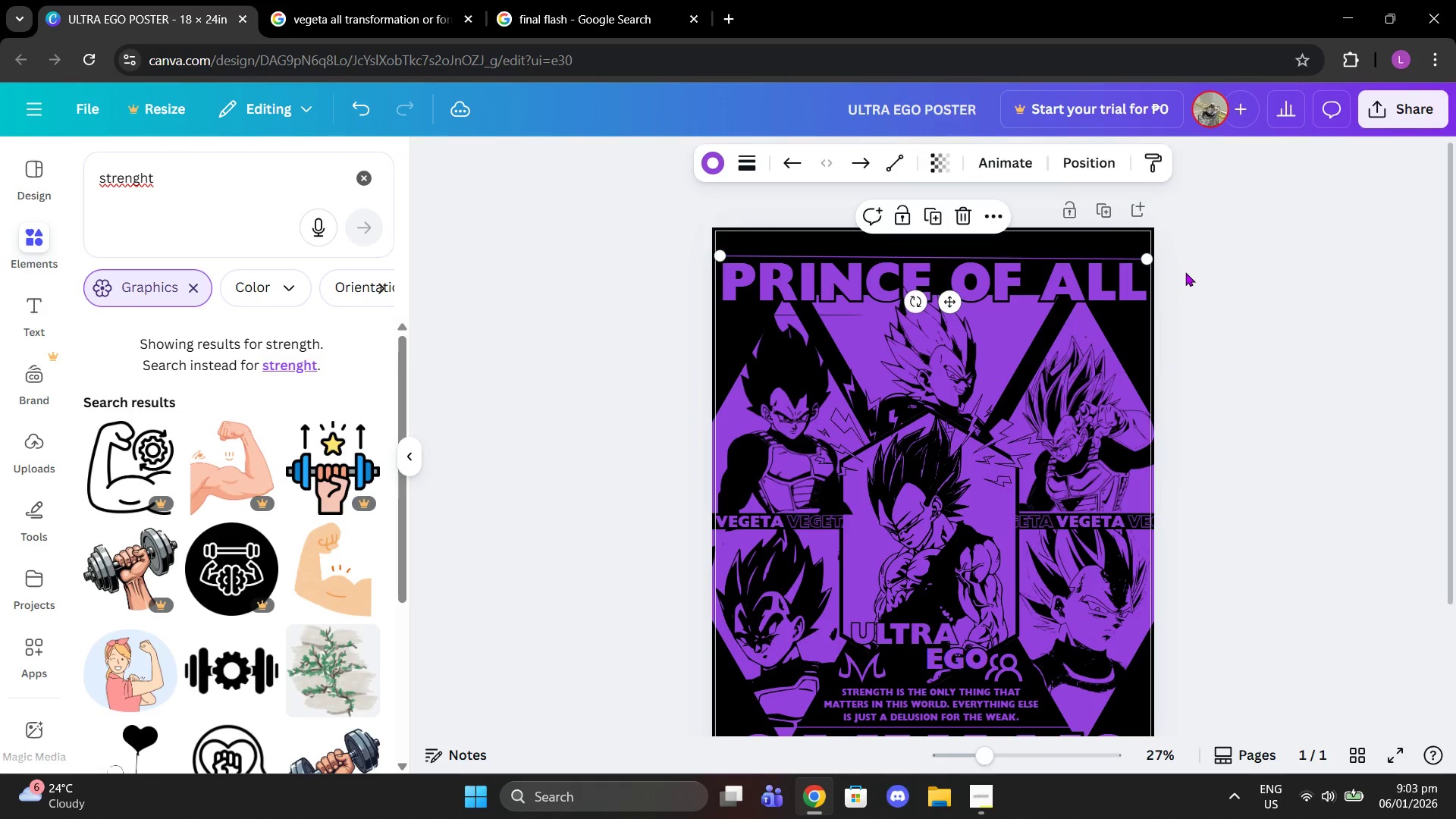 
left_click([1185, 272])
 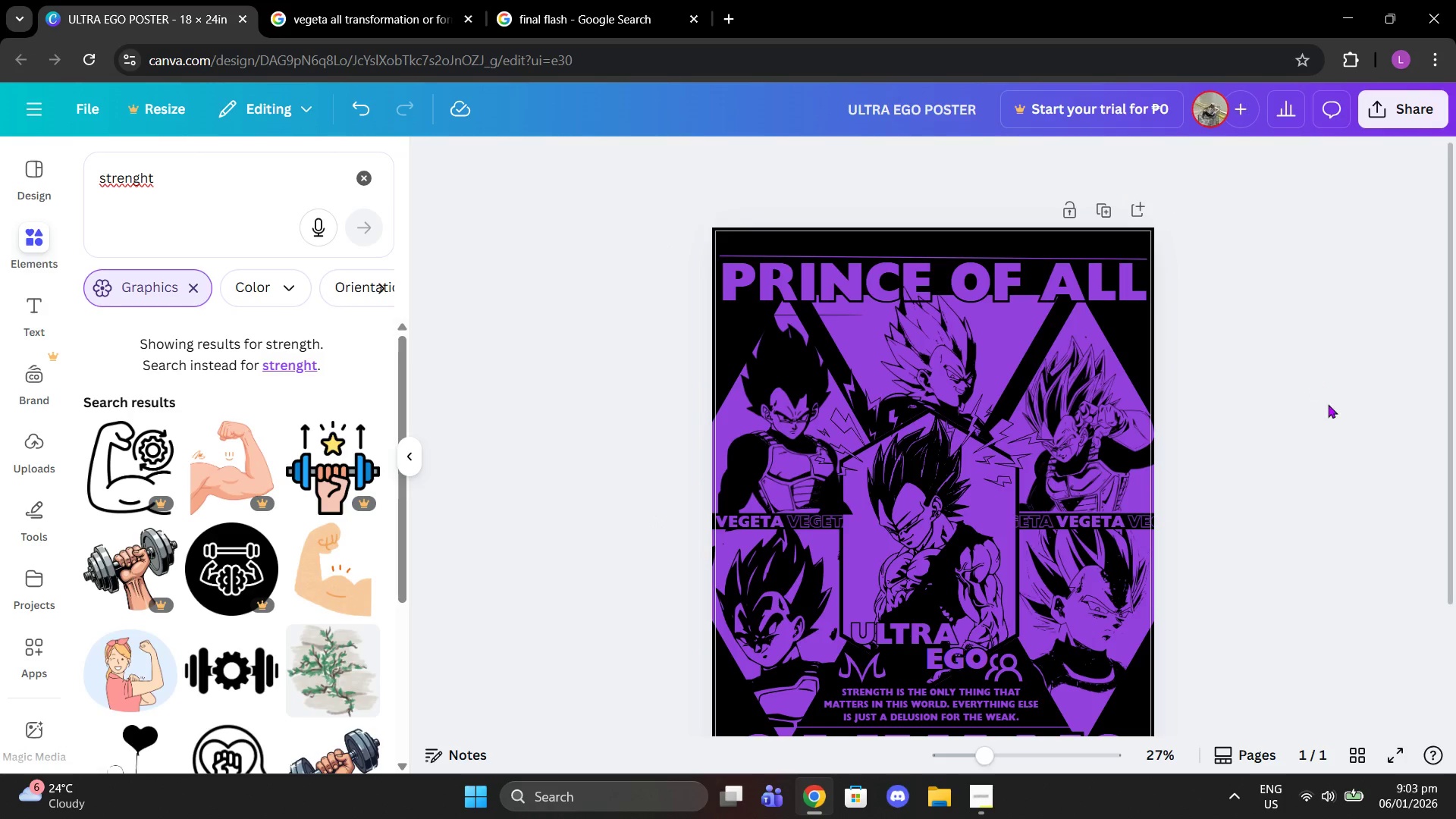 
scroll: coordinate [1324, 406], scroll_direction: down, amount: 2.0
 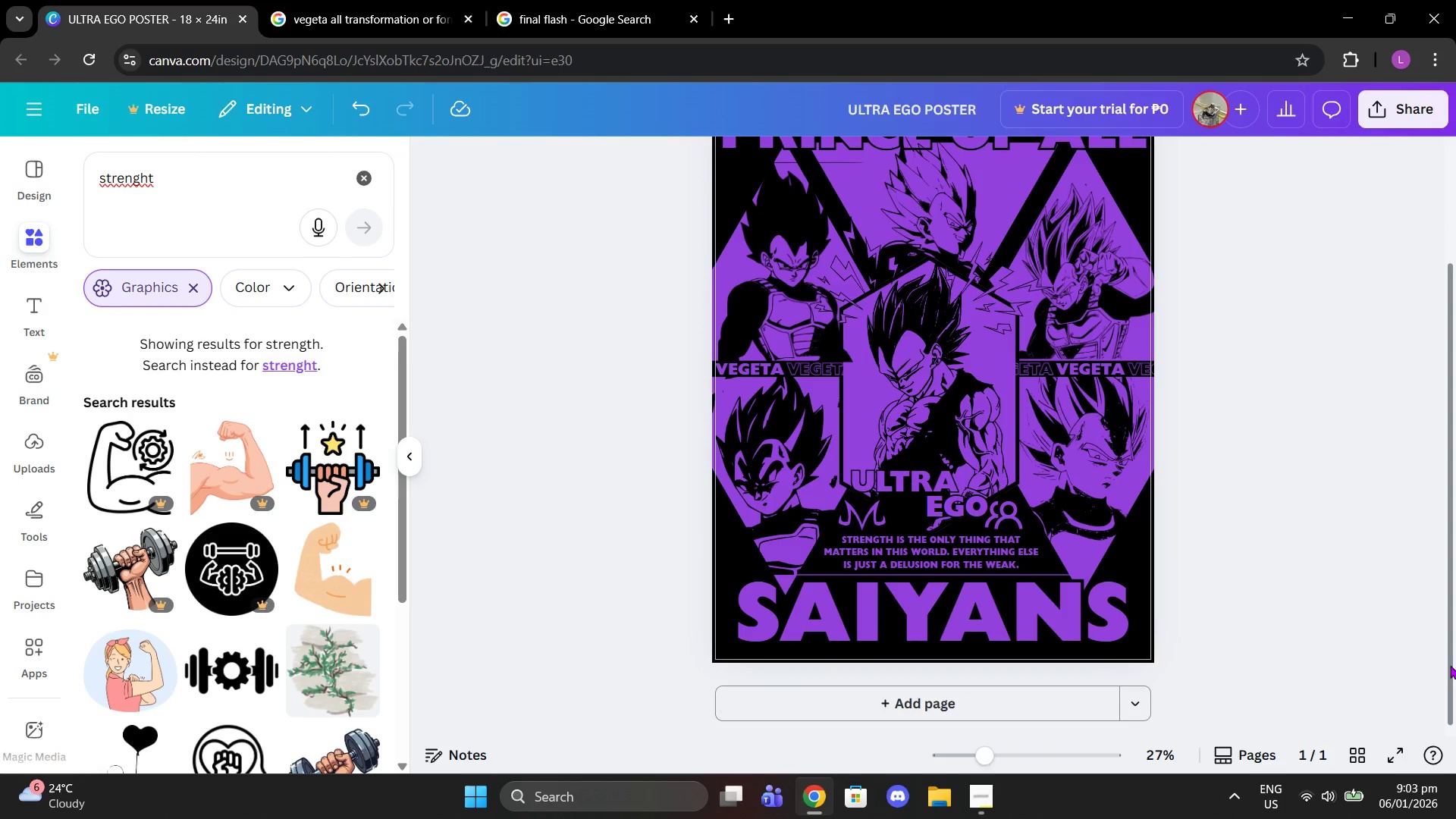 
left_click([1405, 629])
 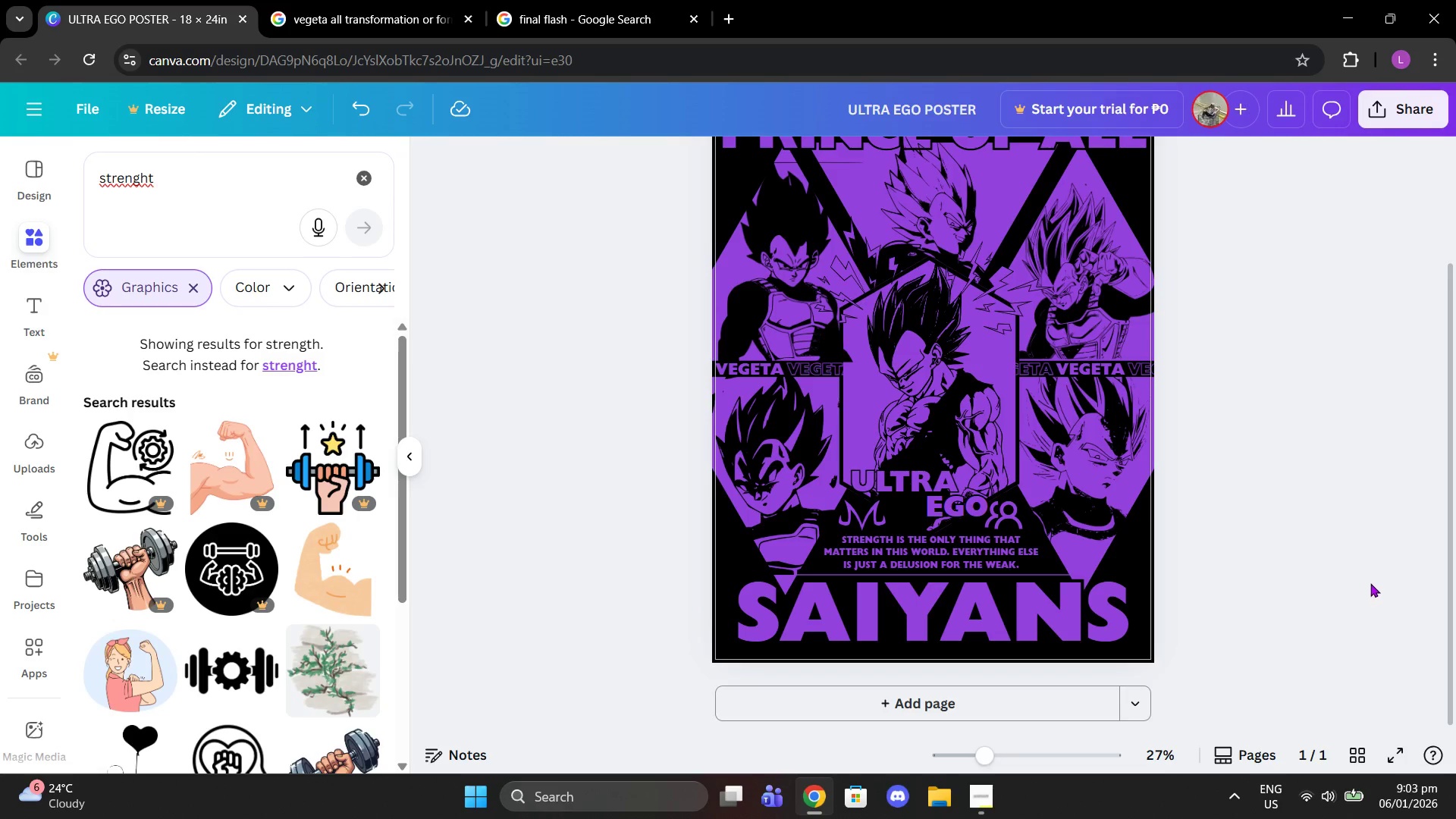 
scroll: coordinate [1370, 582], scroll_direction: up, amount: 2.0
 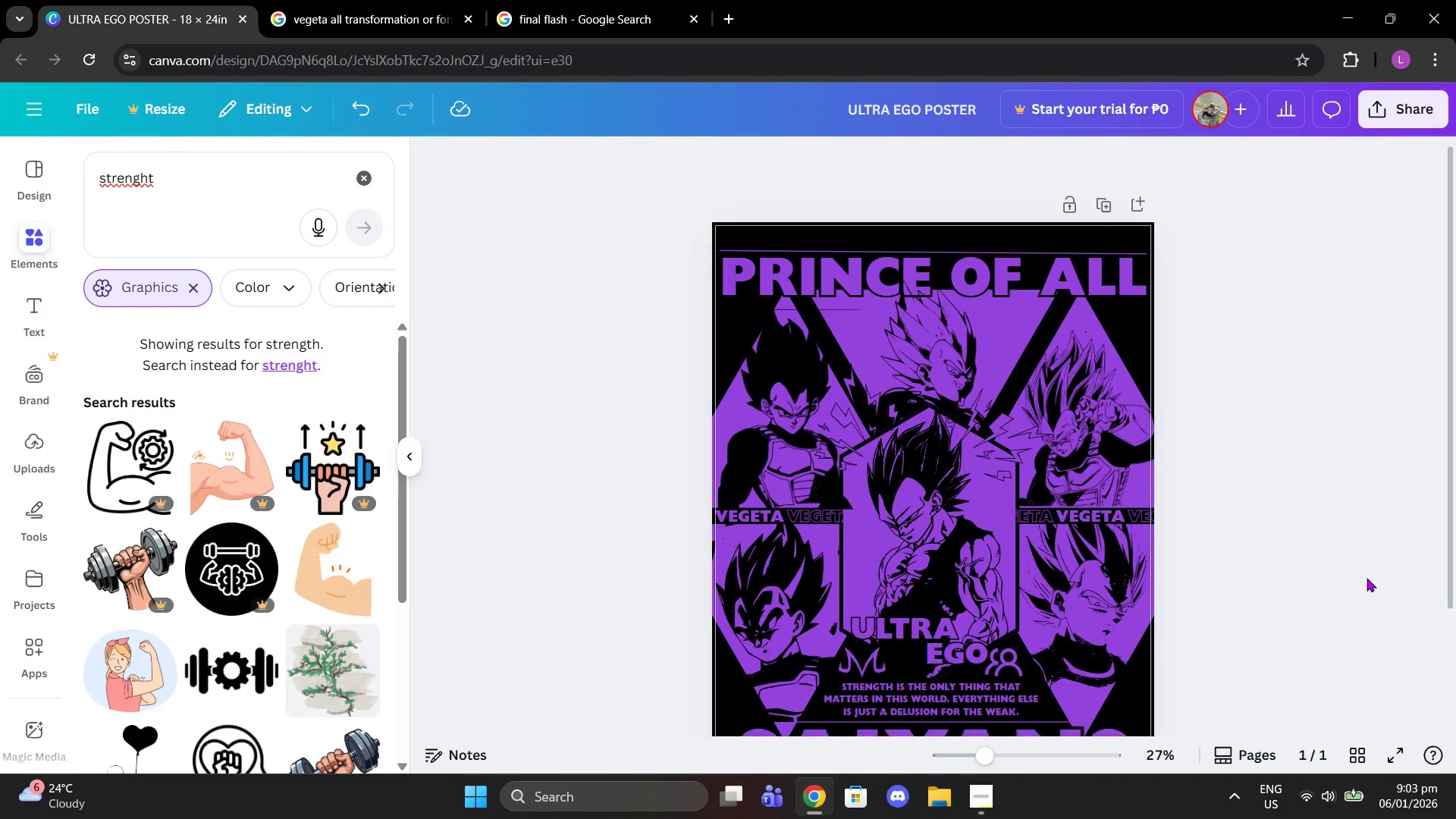 
scroll: coordinate [1367, 578], scroll_direction: down, amount: 1.0
 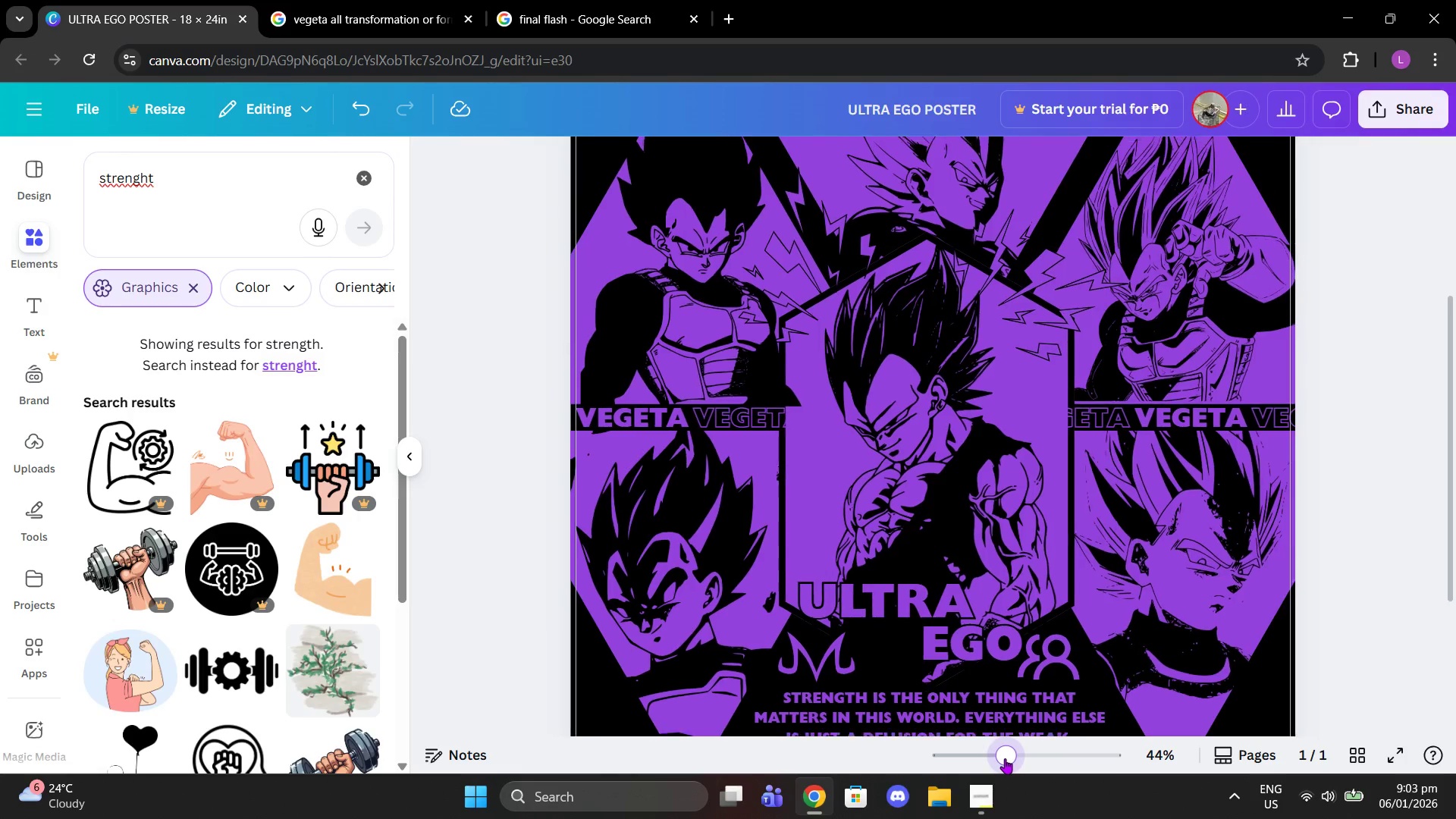 
left_click([789, 384])
 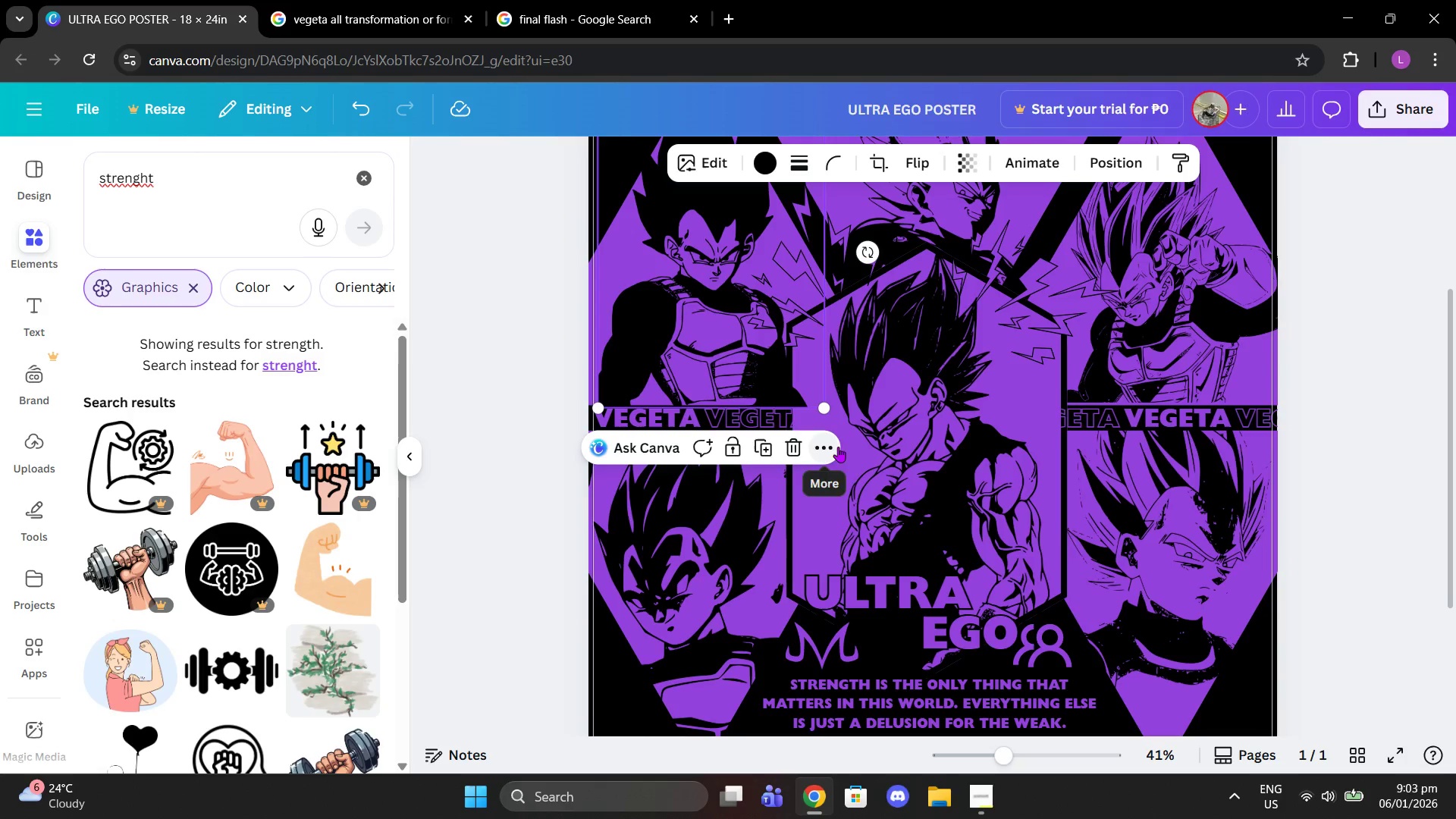 
left_click([854, 470])
 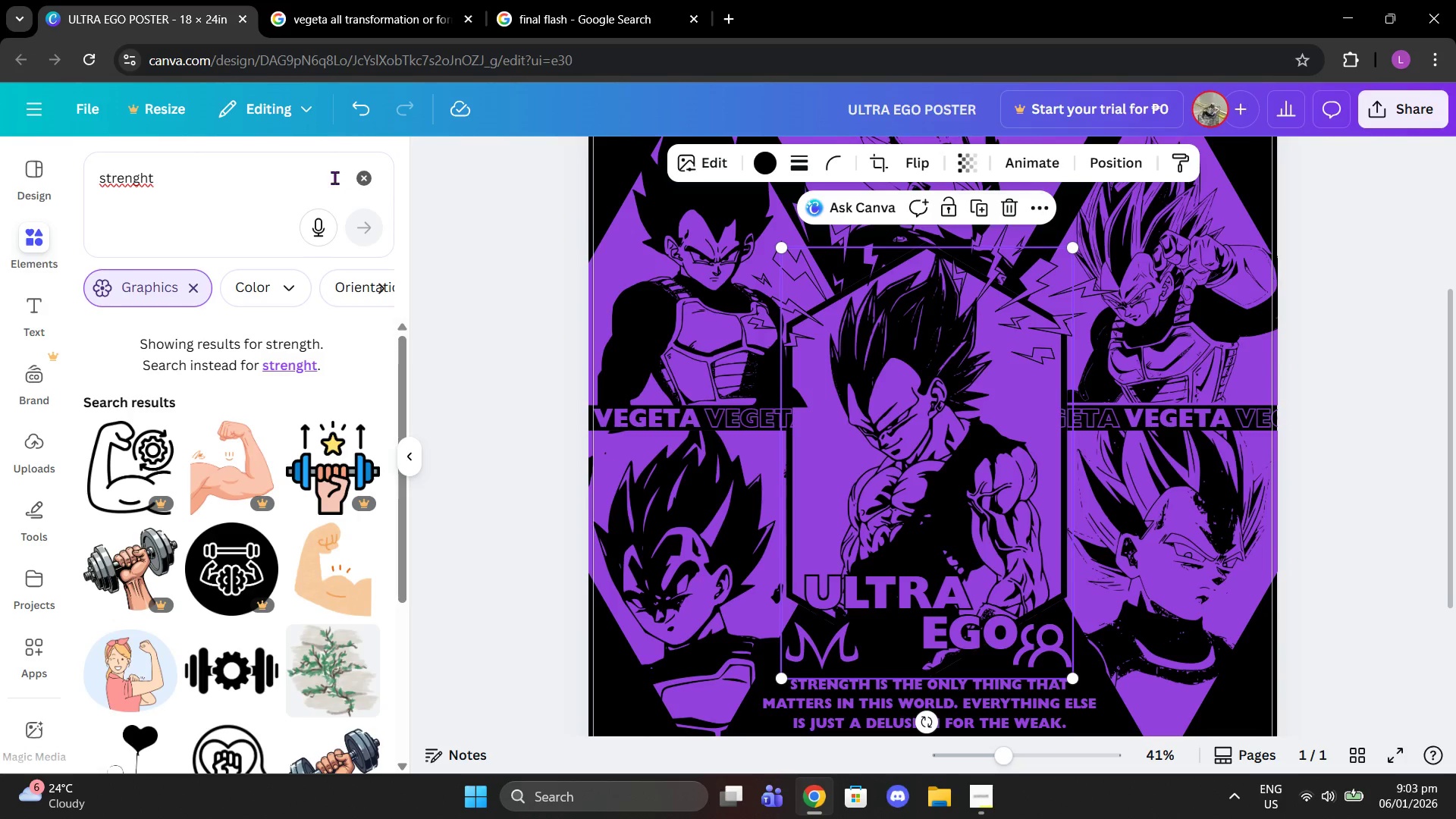 
left_click([360, 174])
 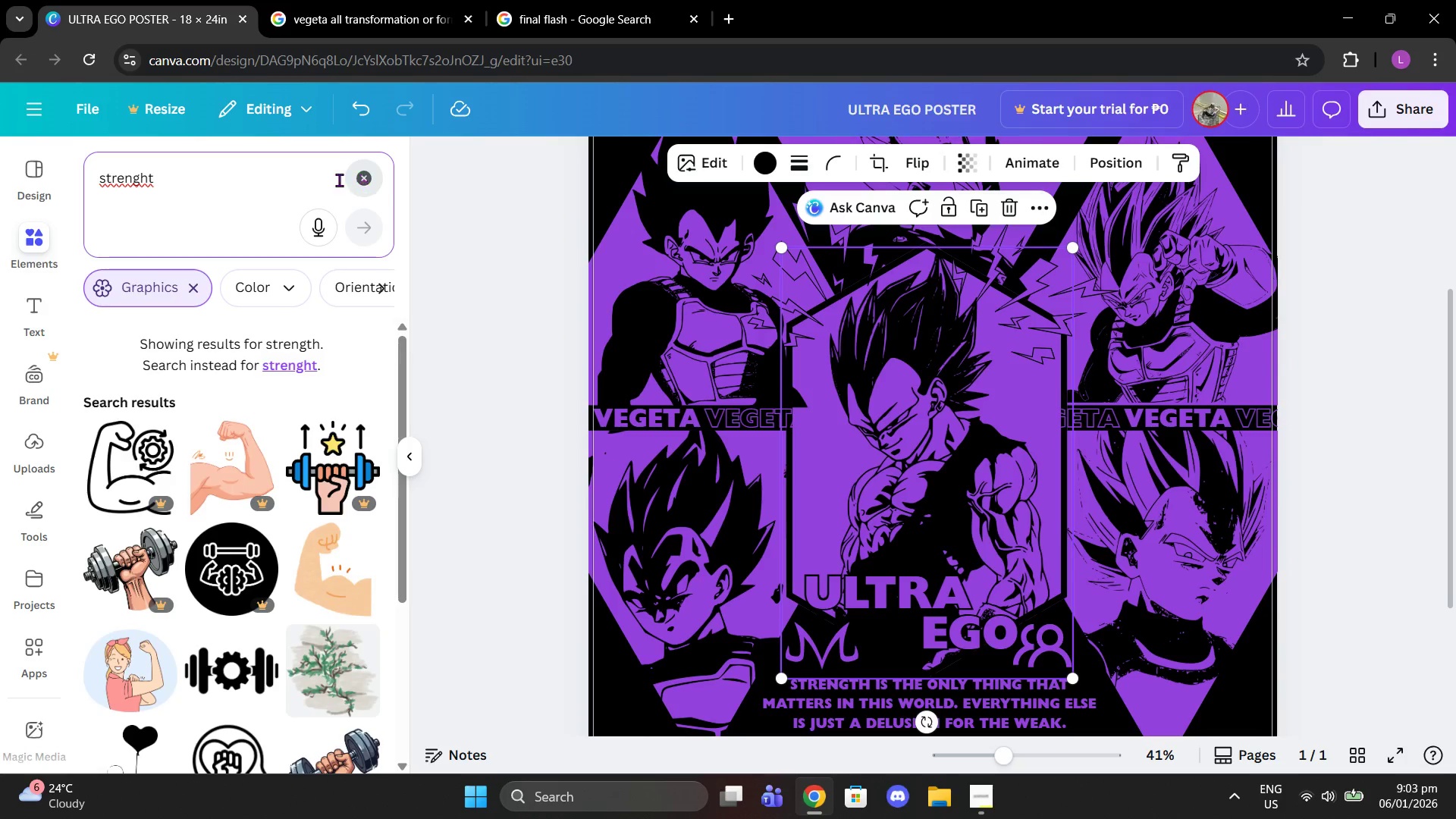 
mouse_move([306, 158])
 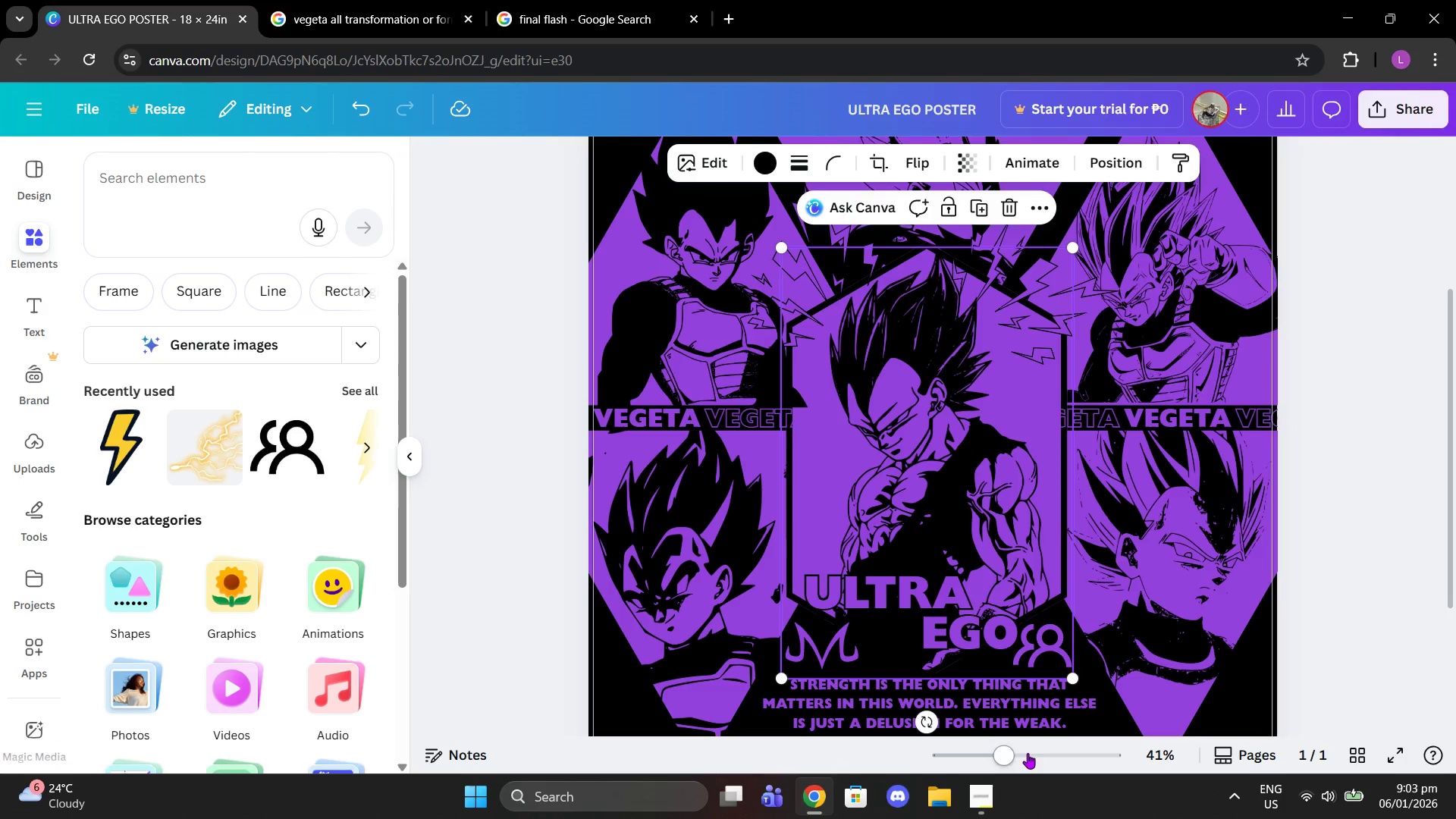 
left_click([995, 784])